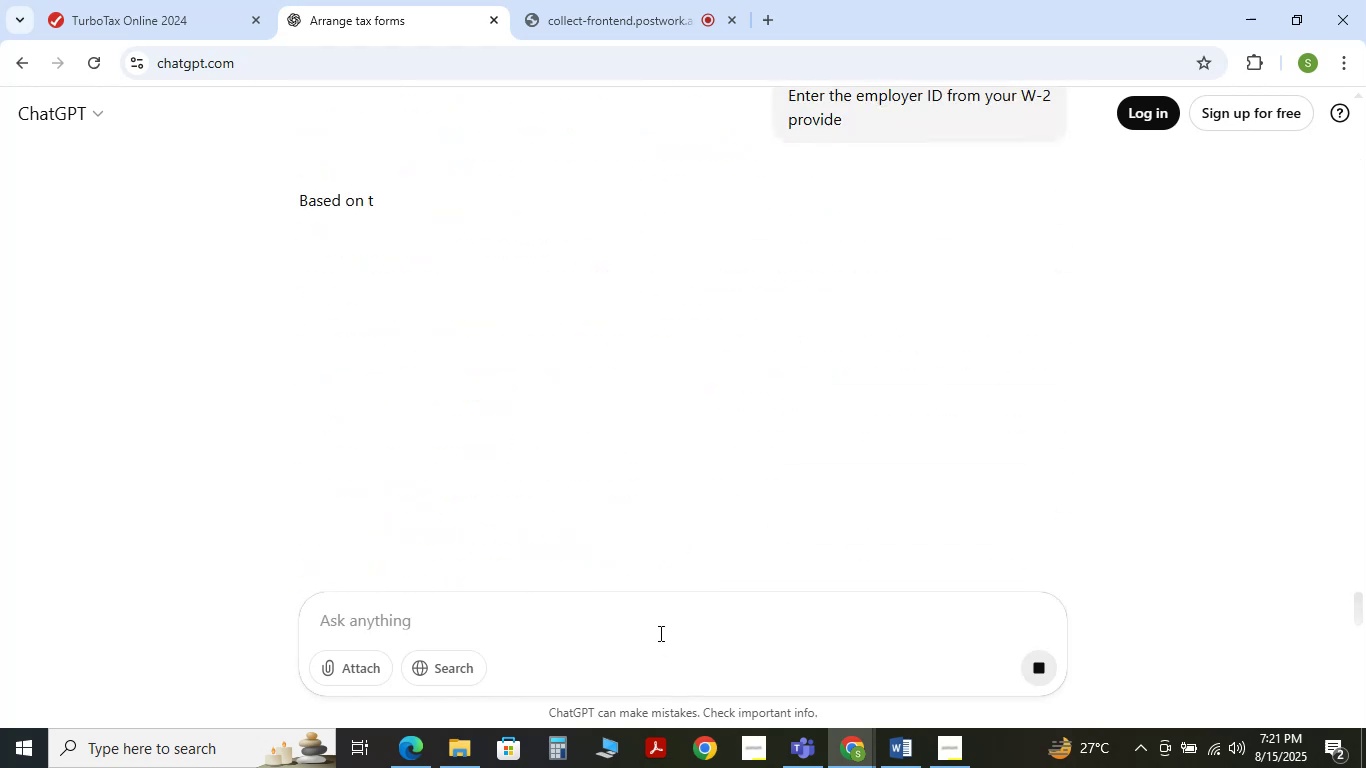 
scroll: coordinate [577, 439], scroll_direction: down, amount: 4.0
 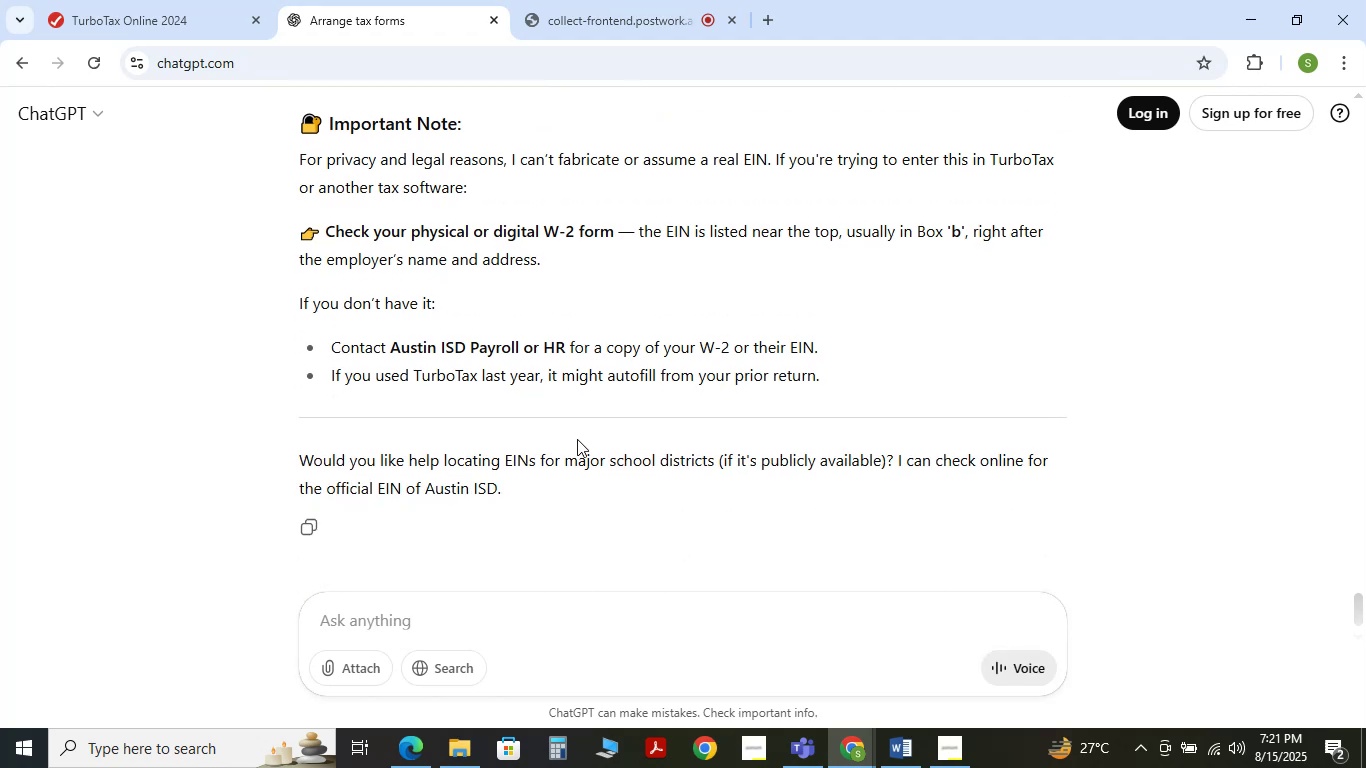 
type(dummy)
 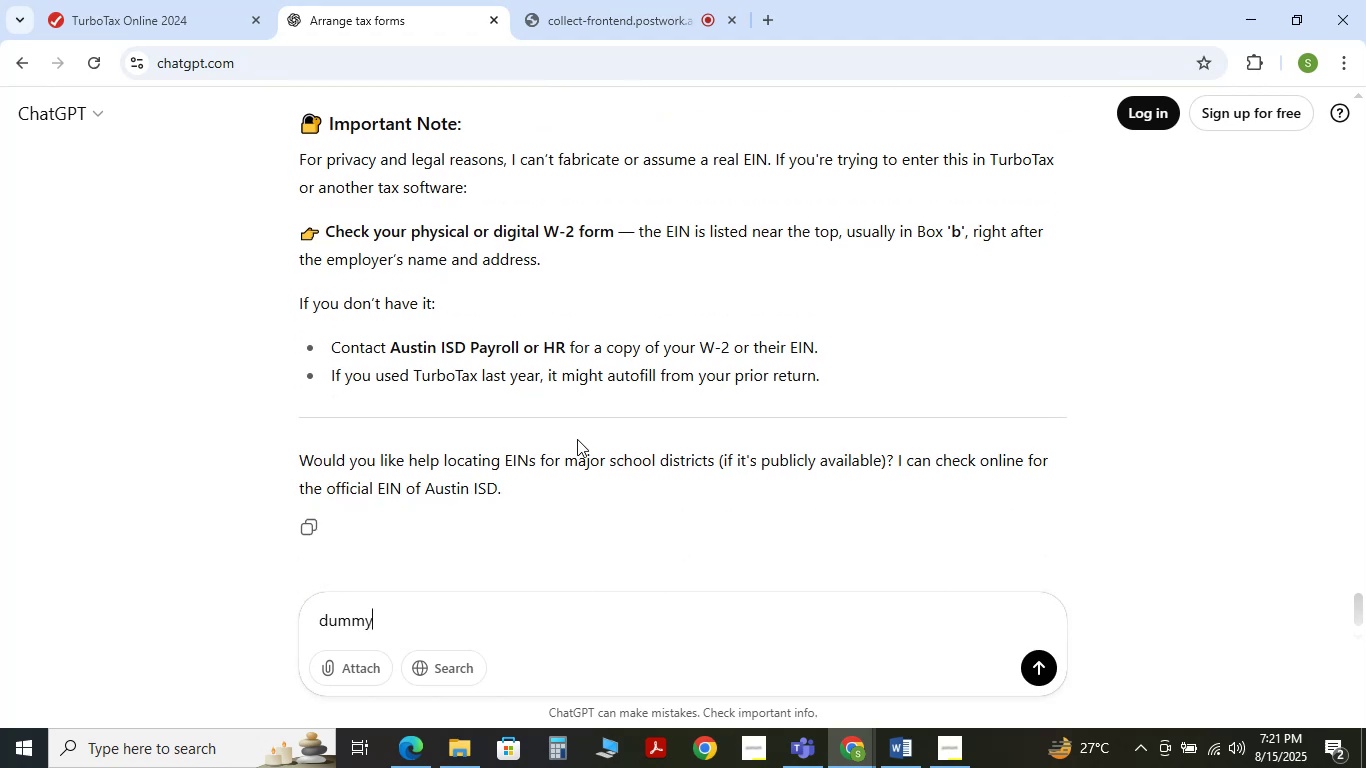 
key(Enter)
 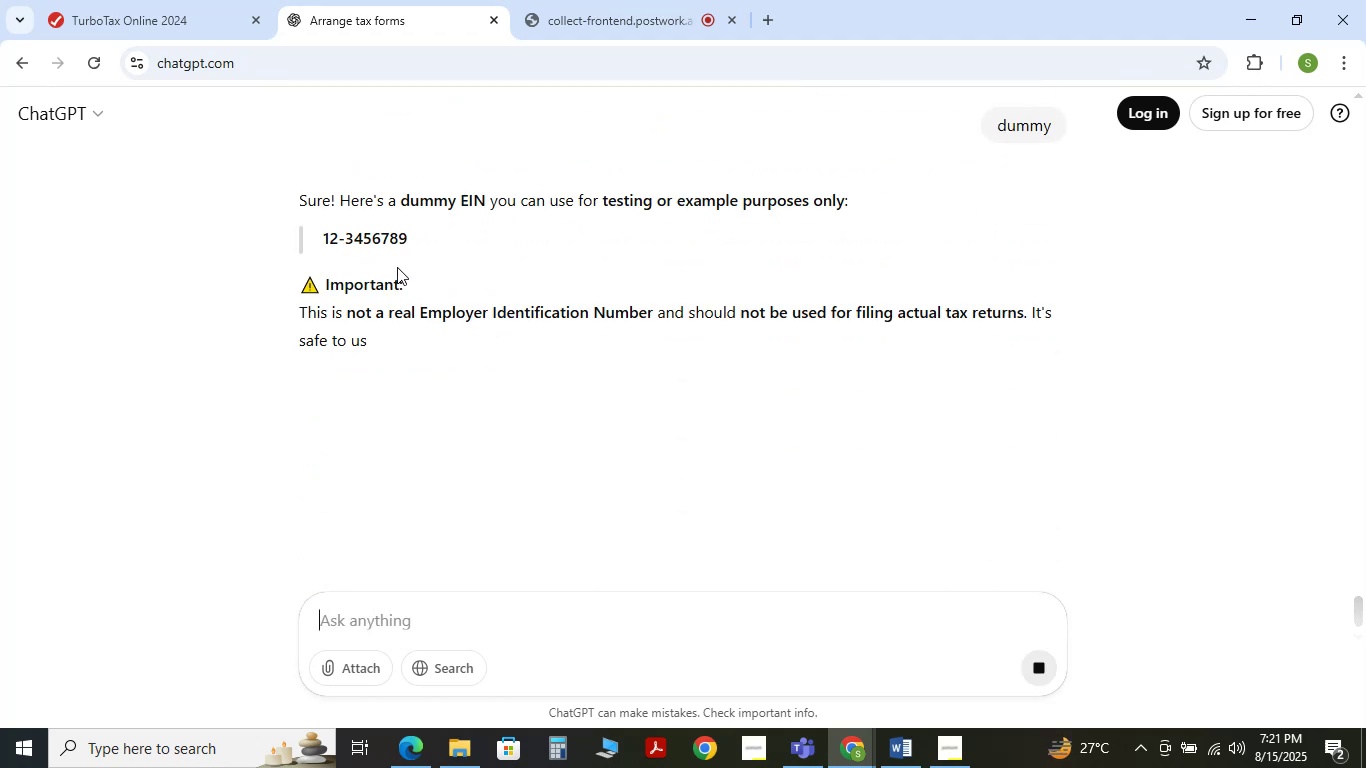 
double_click([370, 241])
 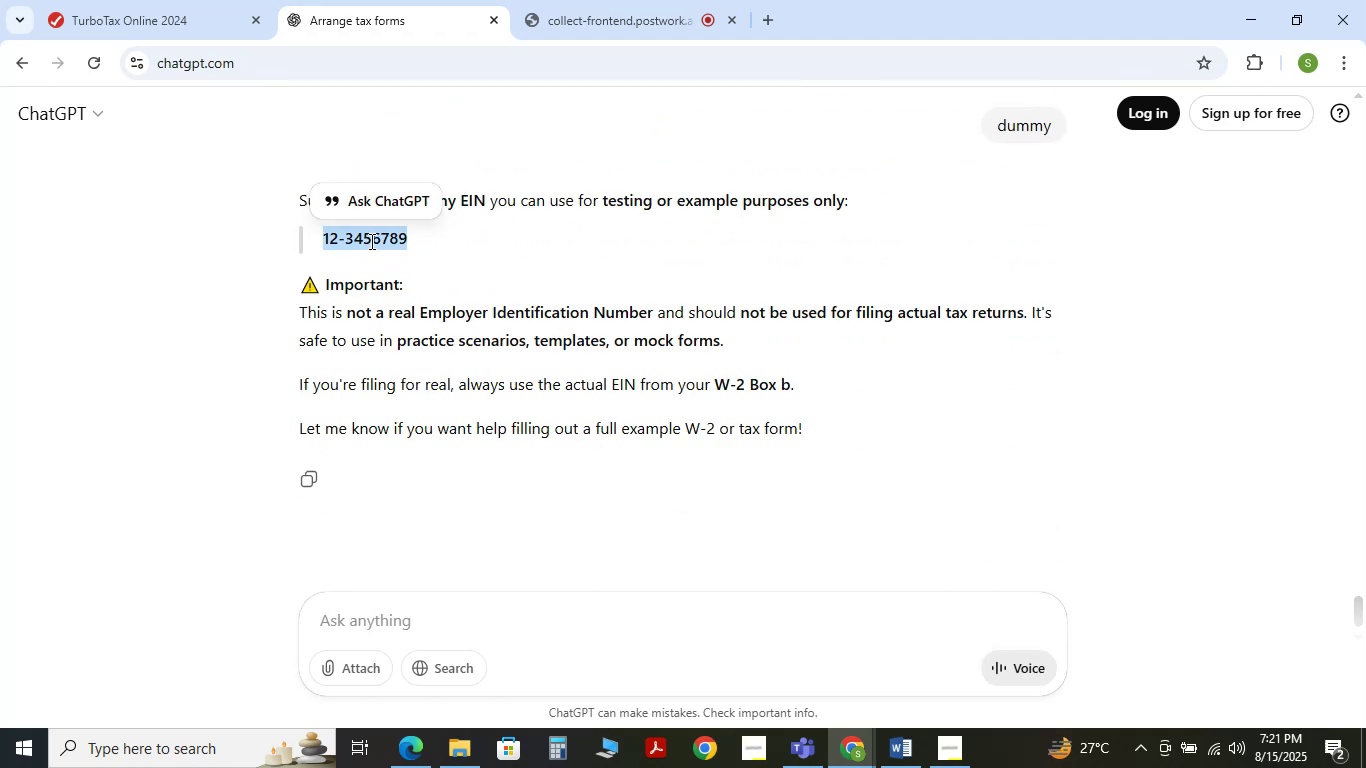 
triple_click([370, 241])
 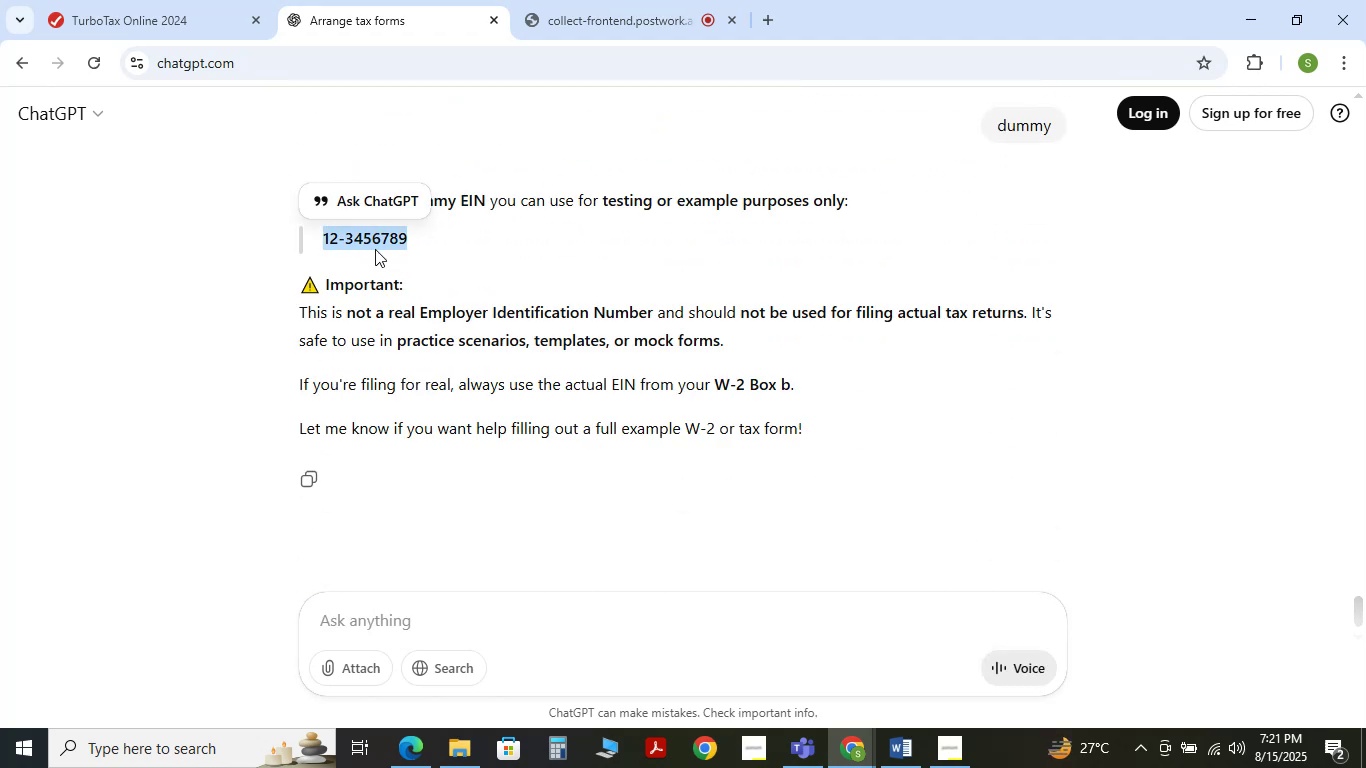 
key(Control+C)
 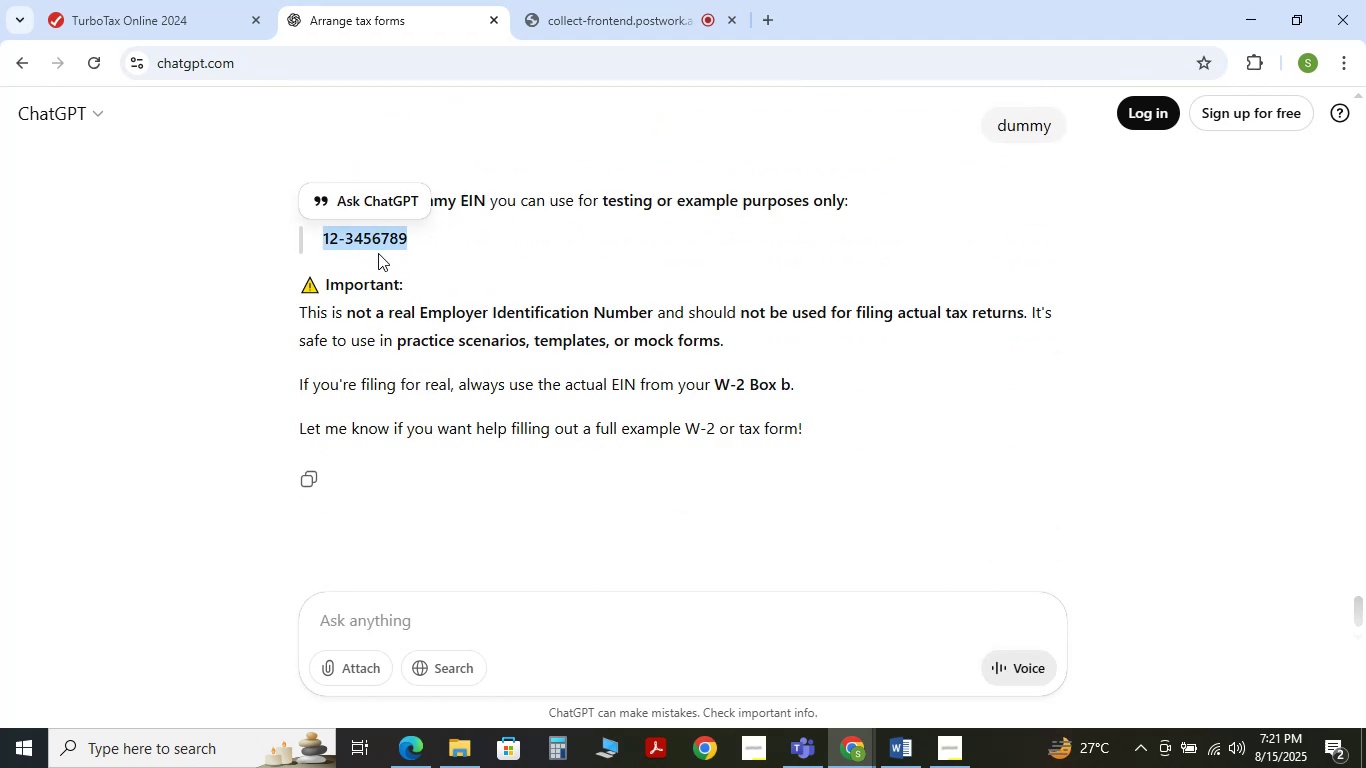 
key(Control+C)
 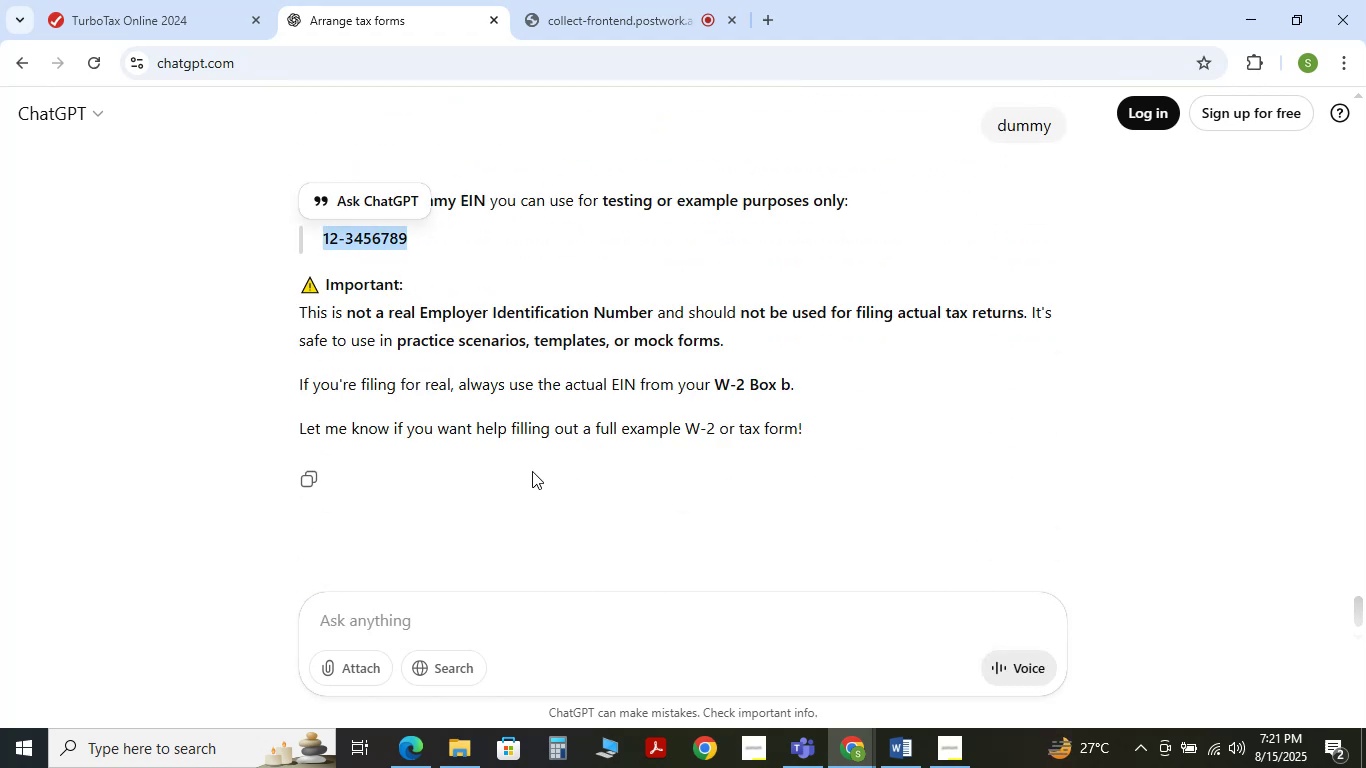 
scroll: coordinate [529, 467], scroll_direction: down, amount: 1.0
 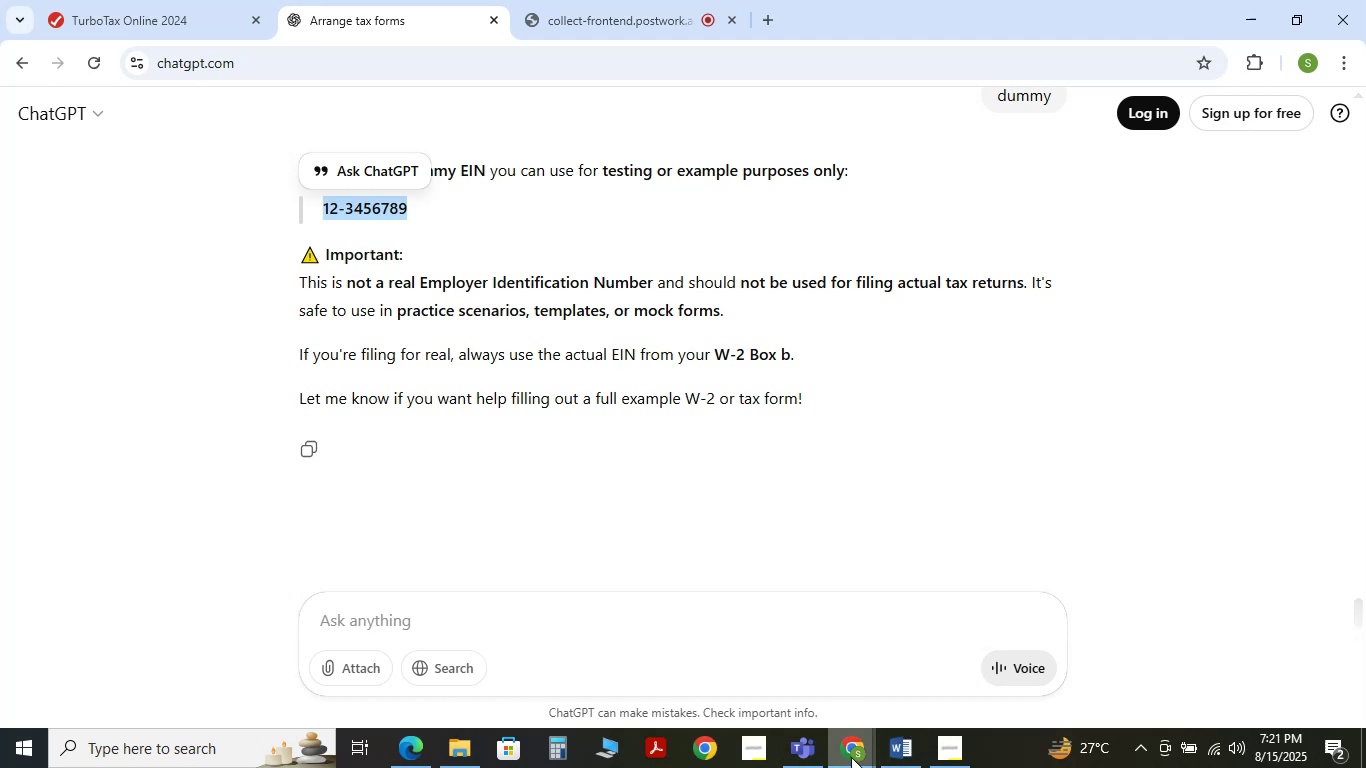 
left_click([778, 690])
 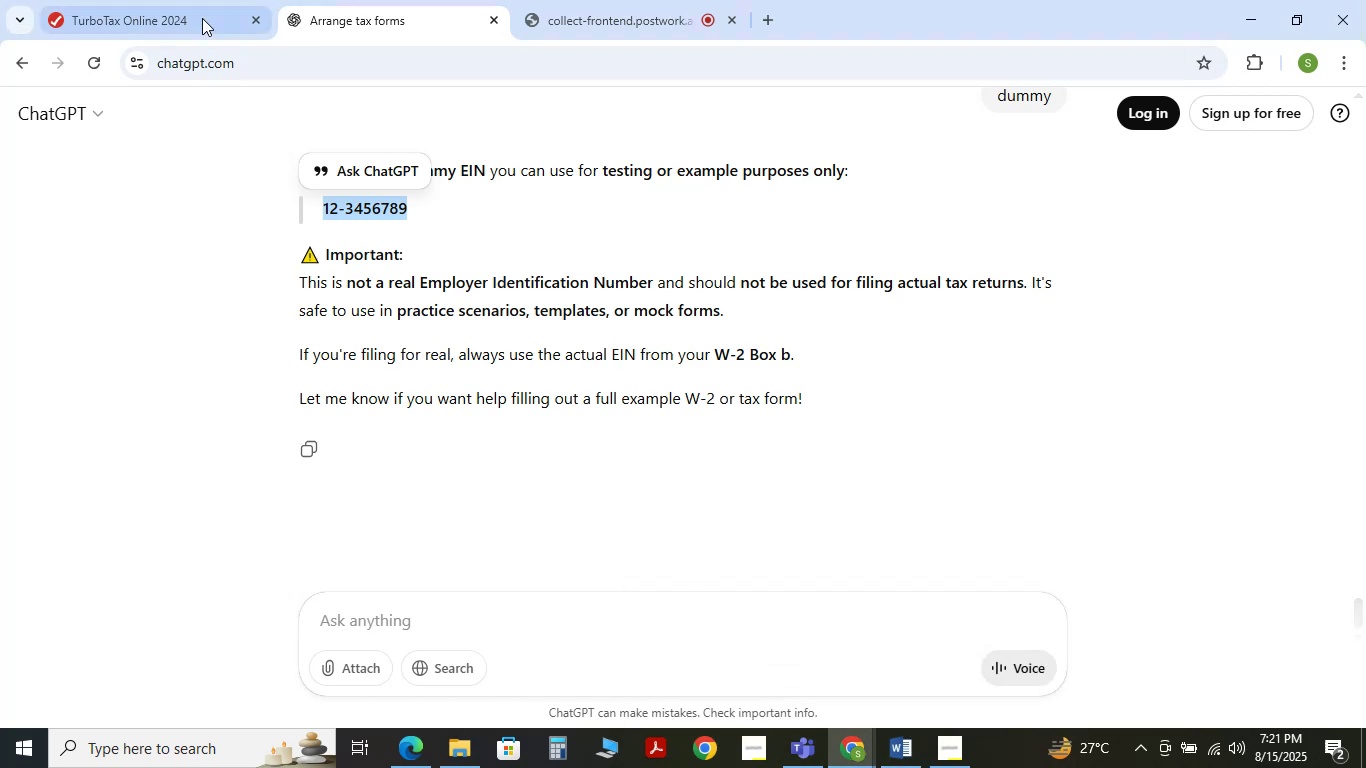 
left_click([190, 12])
 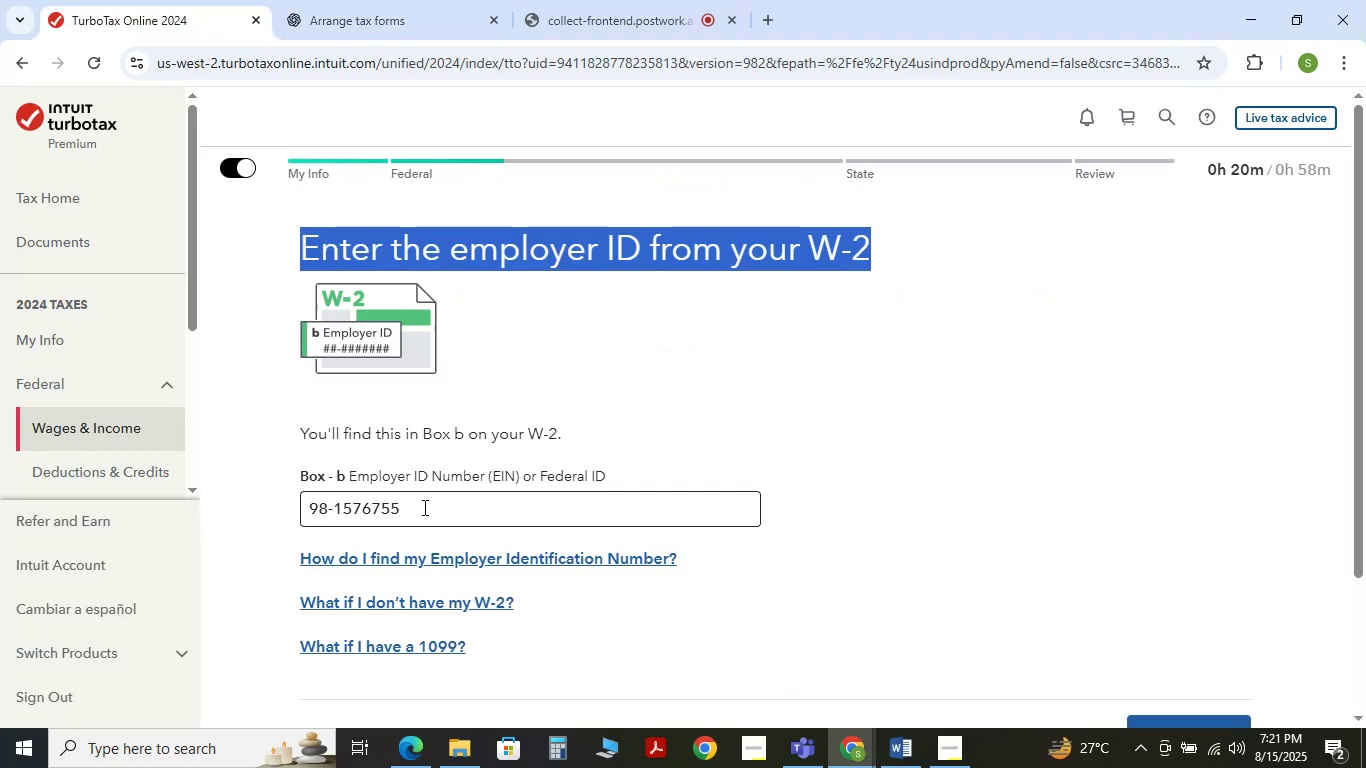 
double_click([423, 507])
 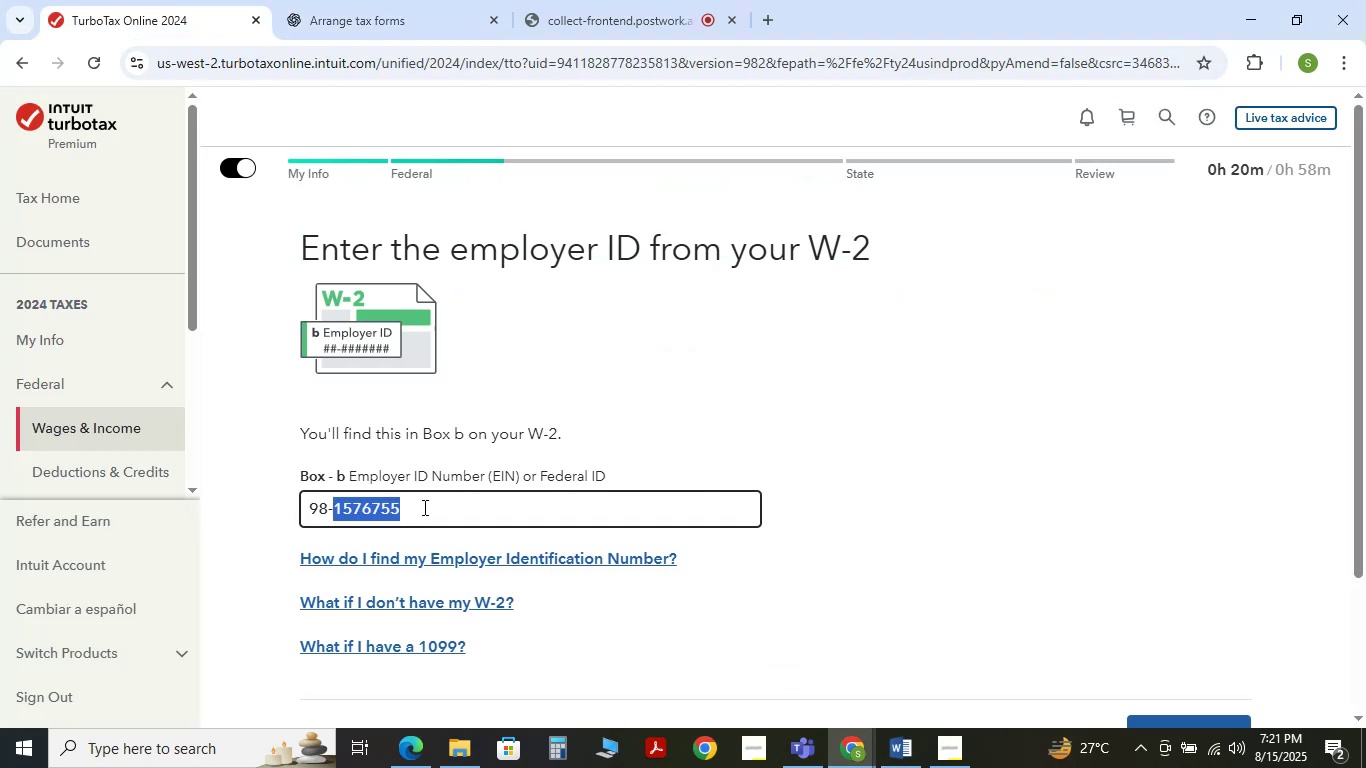 
triple_click([423, 507])
 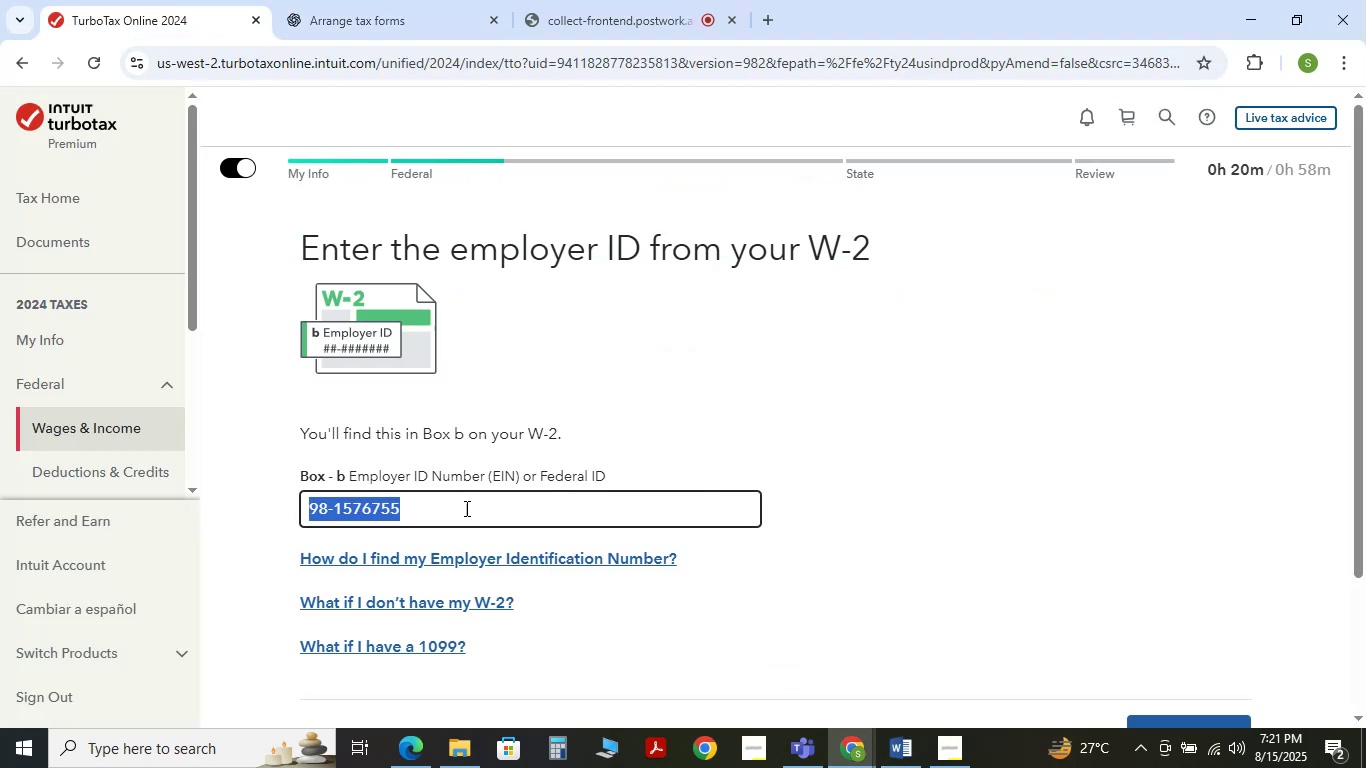 
left_click([491, 515])
 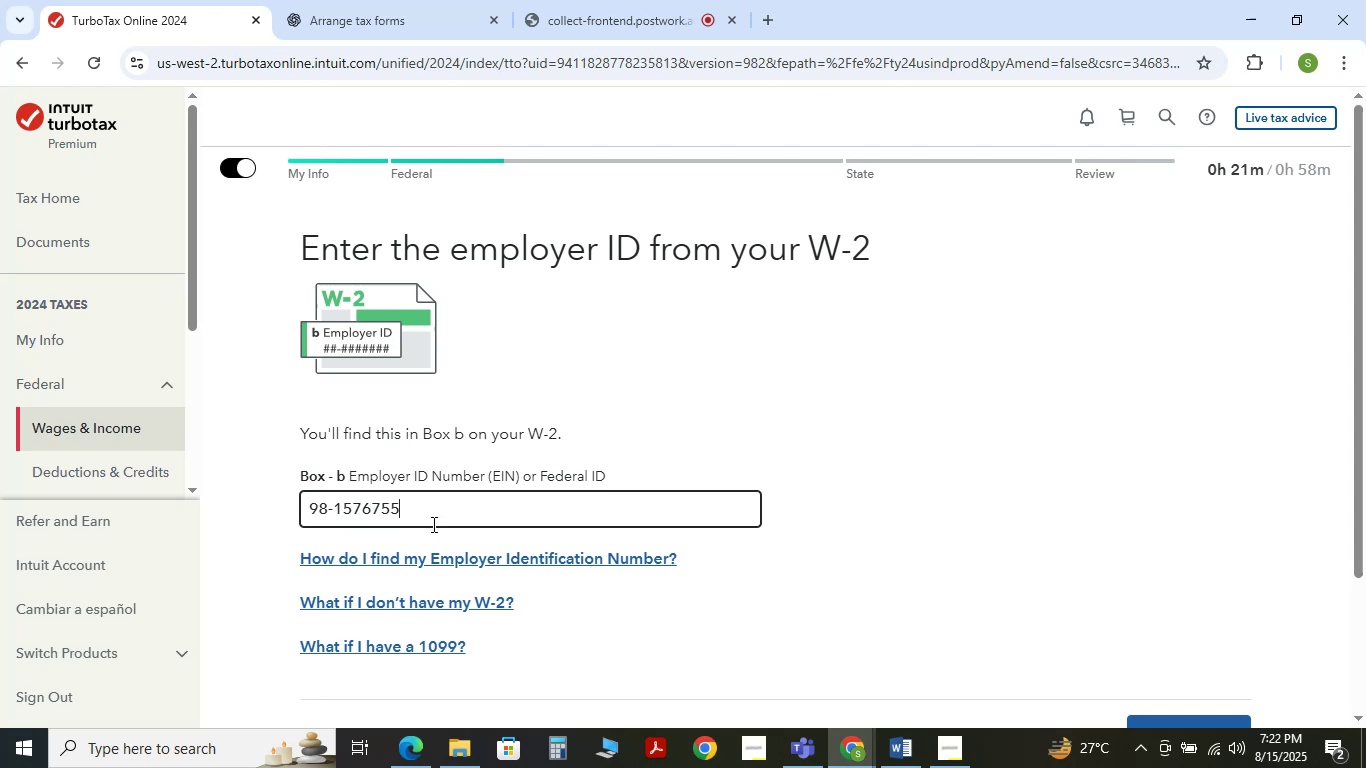 
wait(6.54)
 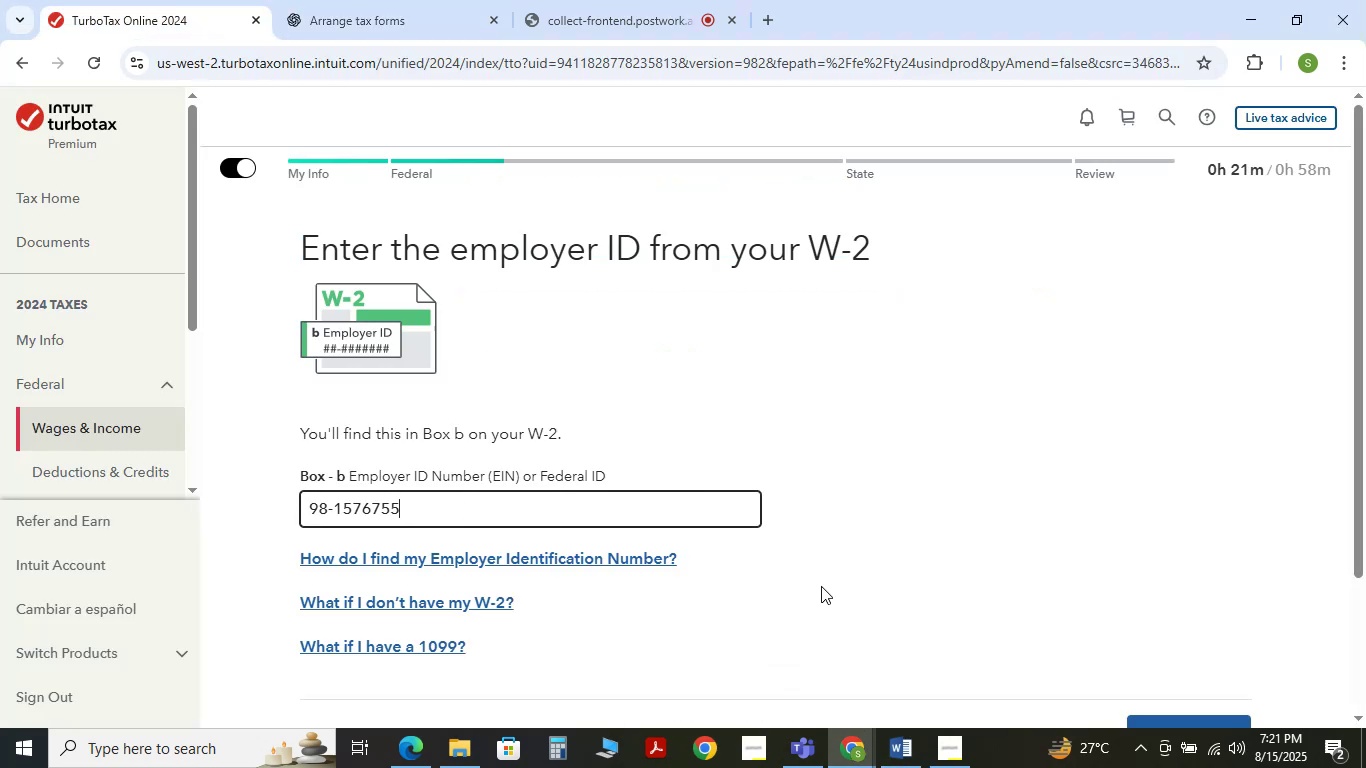 
key(Tab)
 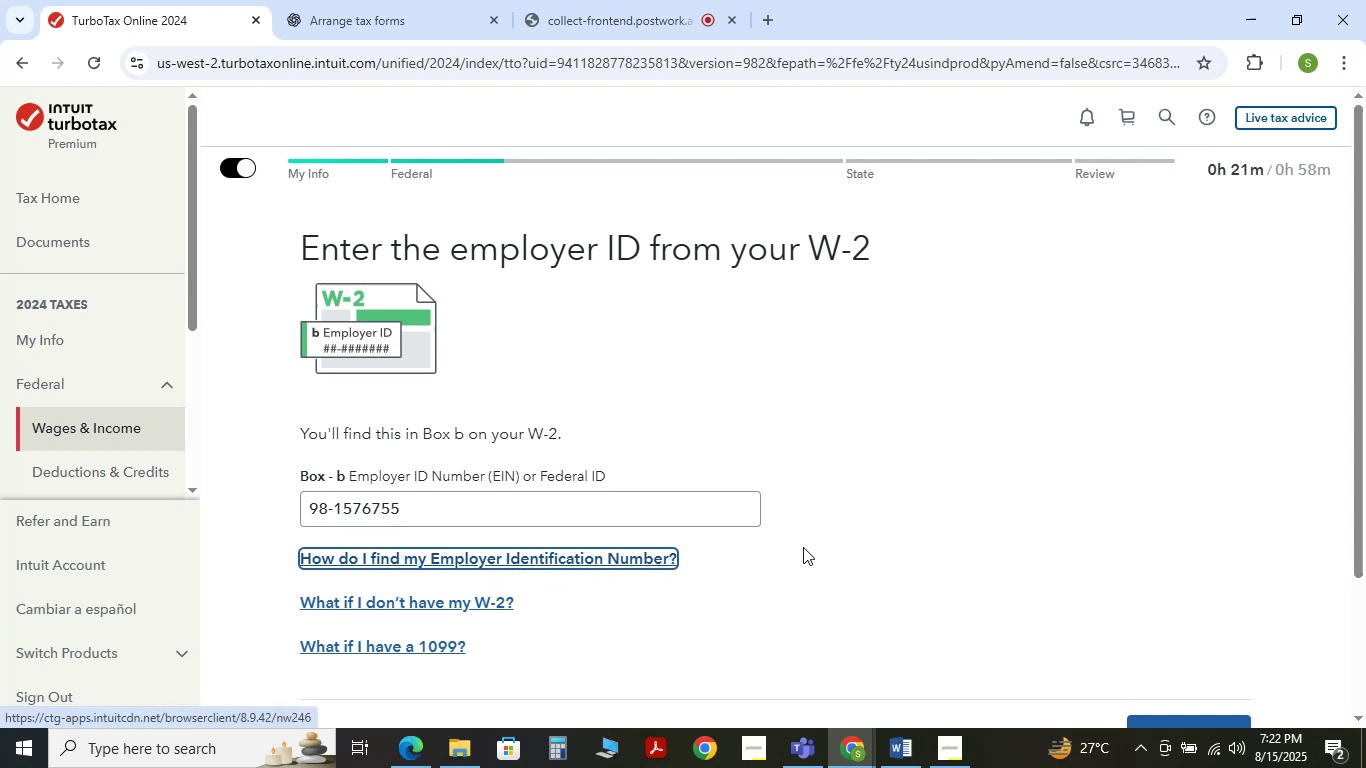 
left_click([824, 553])
 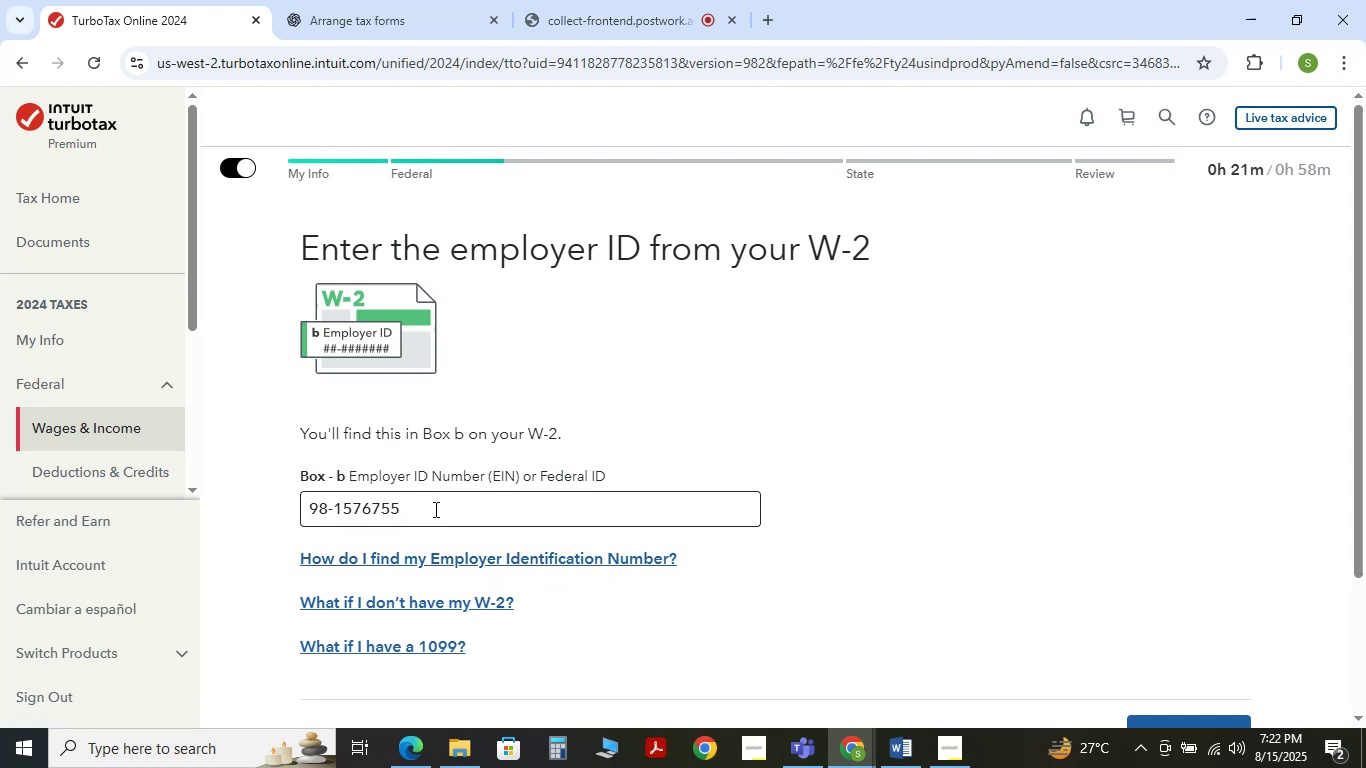 
double_click([434, 509])
 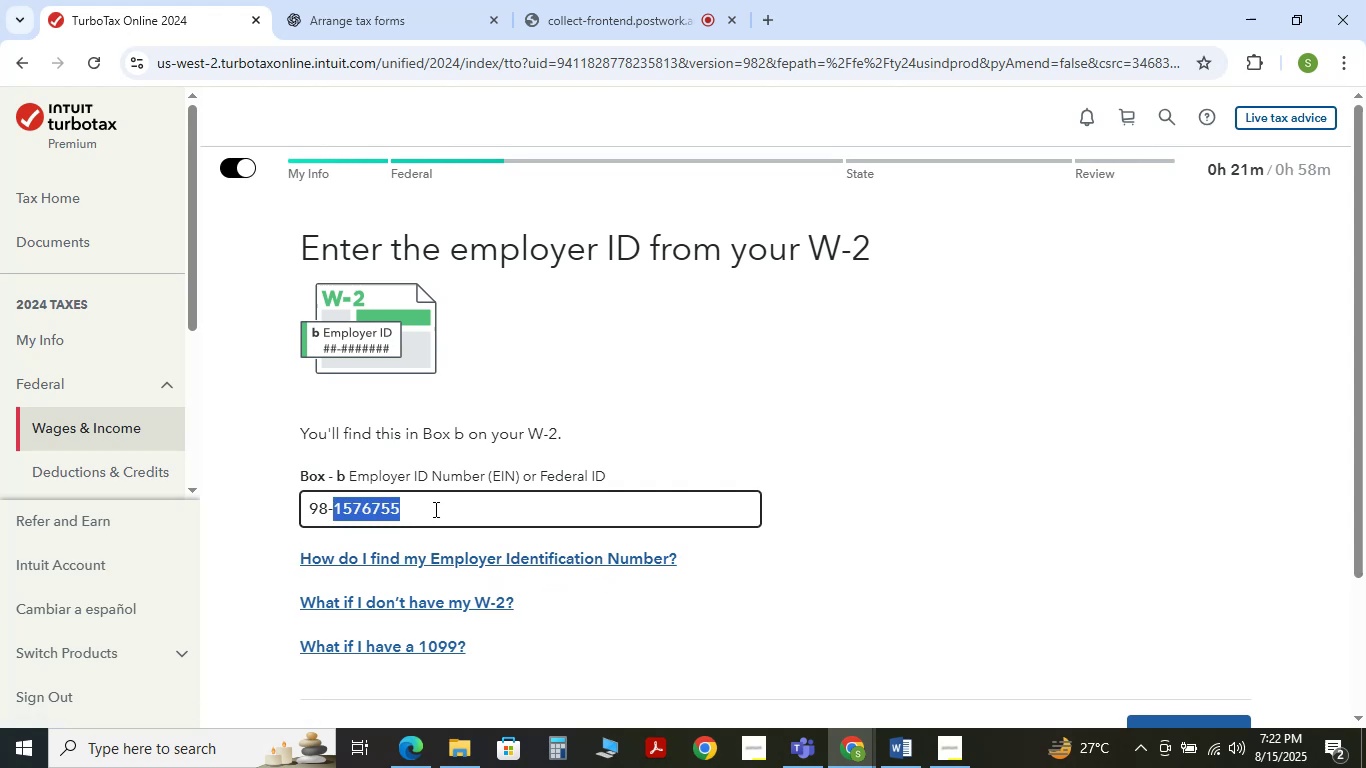 
triple_click([434, 509])
 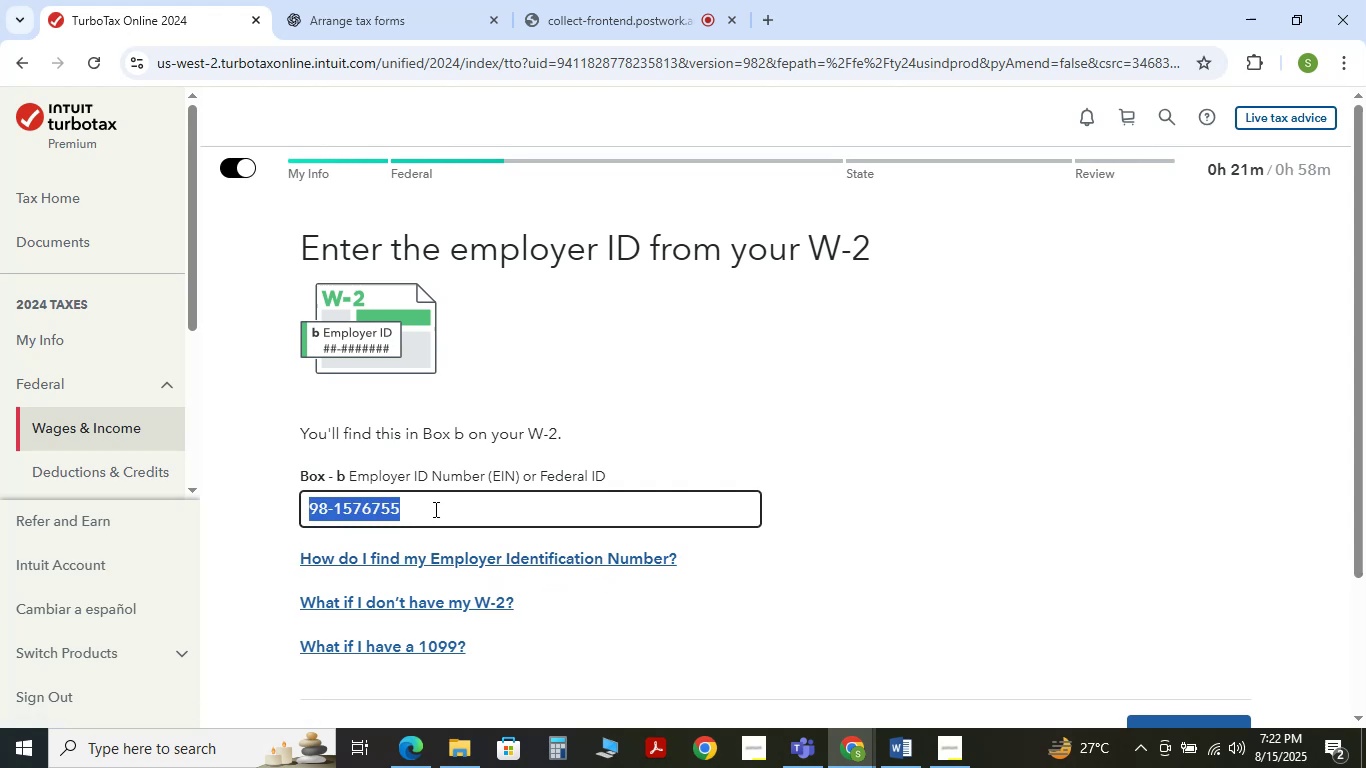 
key(Control+C)
 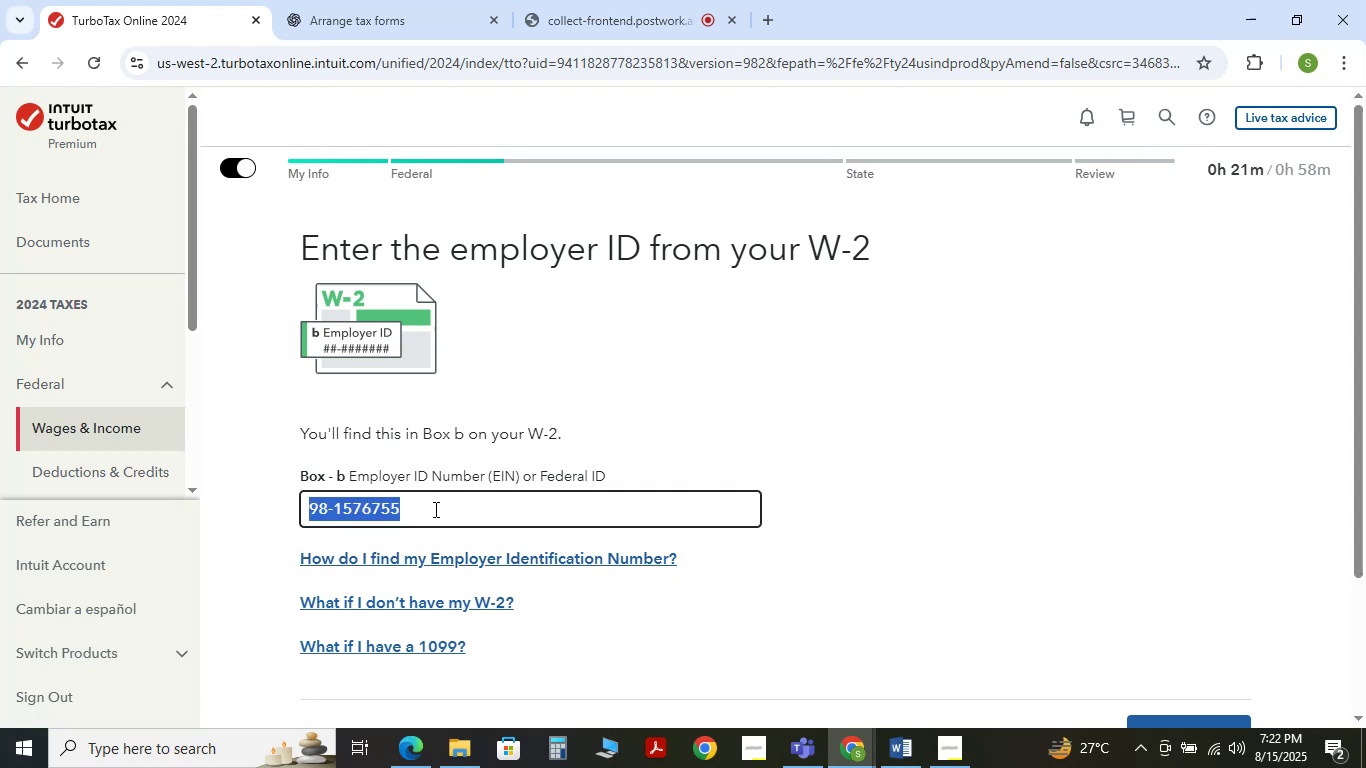 
key(Control+C)
 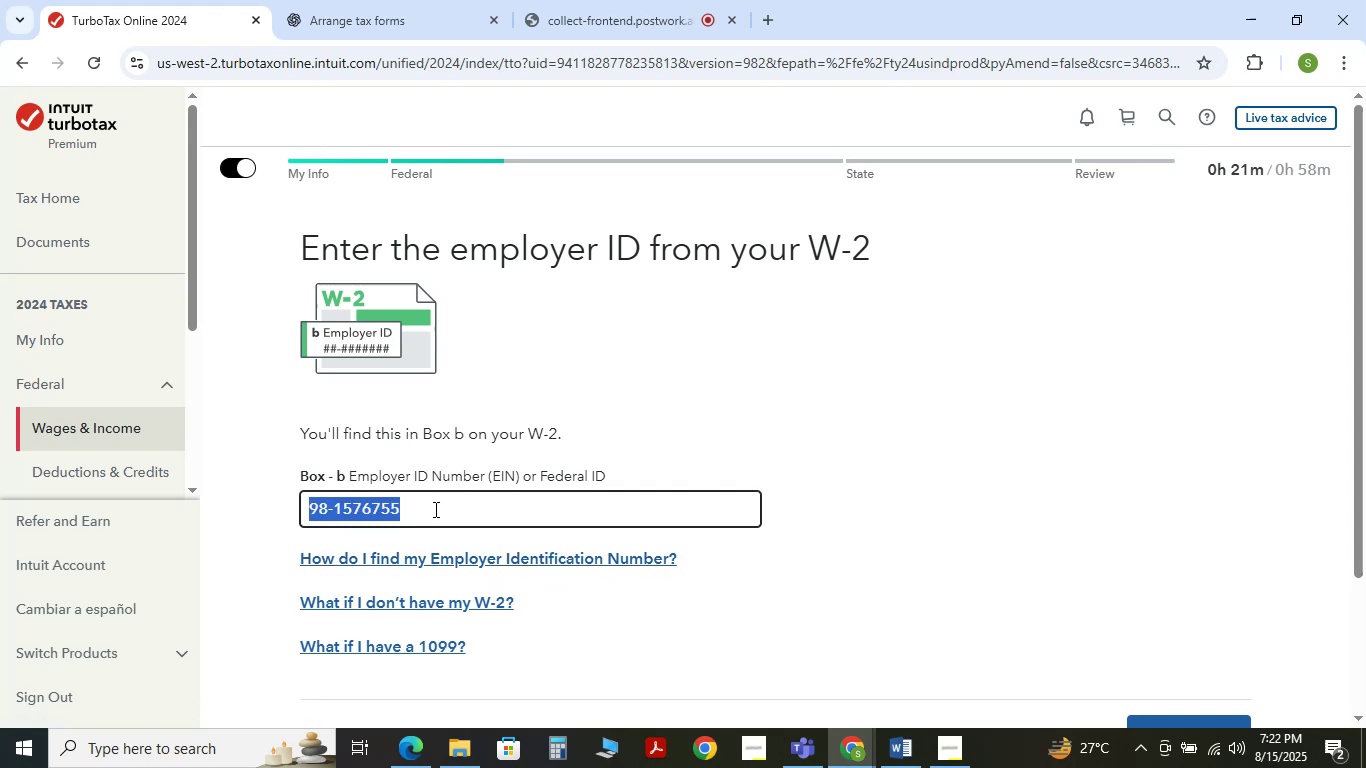 
key(Control+C)
 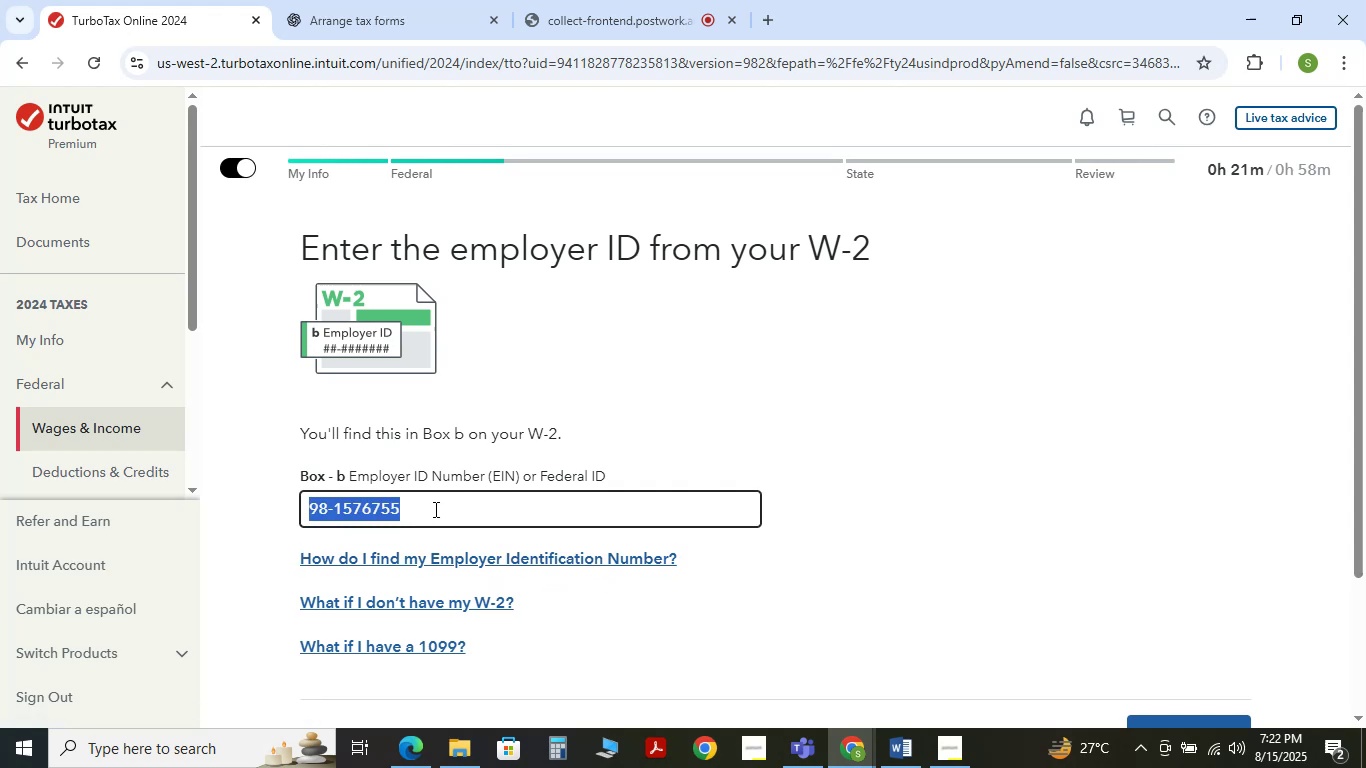 
key(Control+C)
 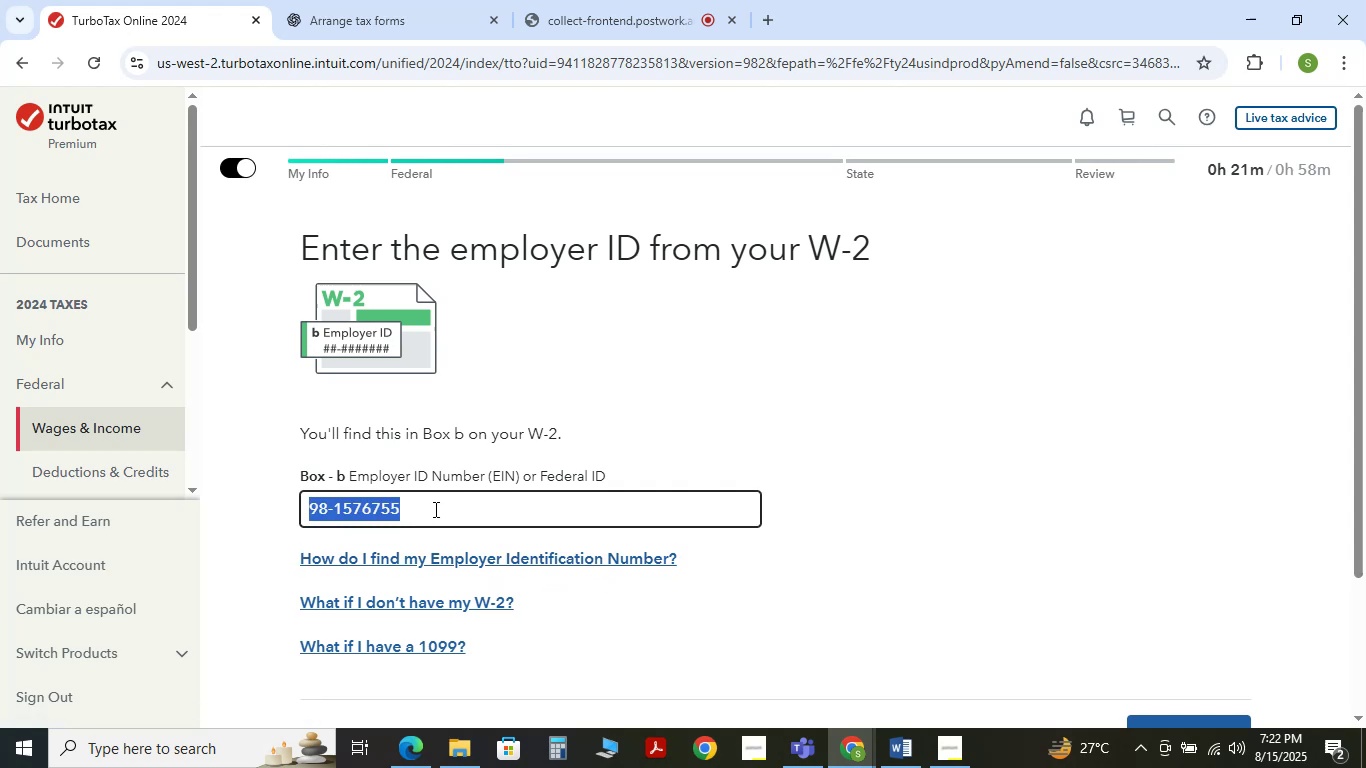 
key(Control+C)
 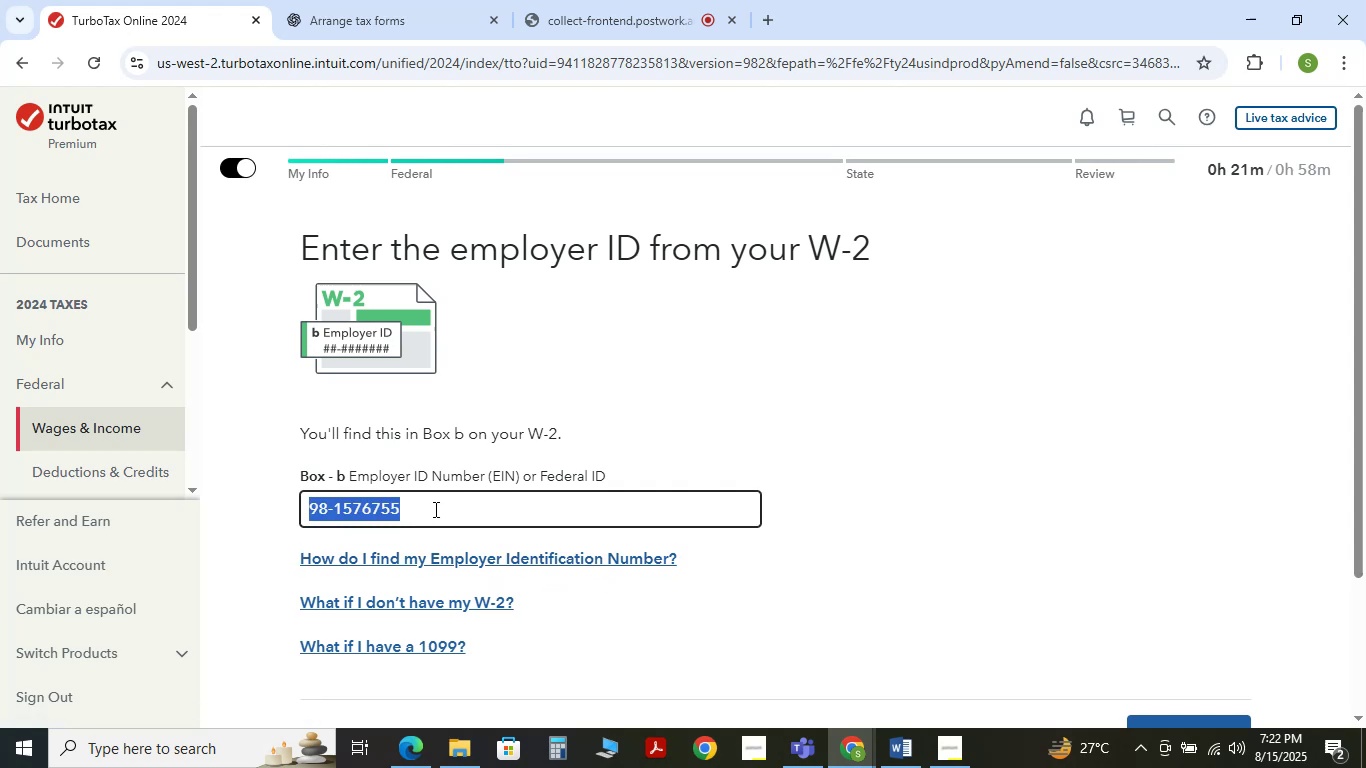 
key(Control+C)
 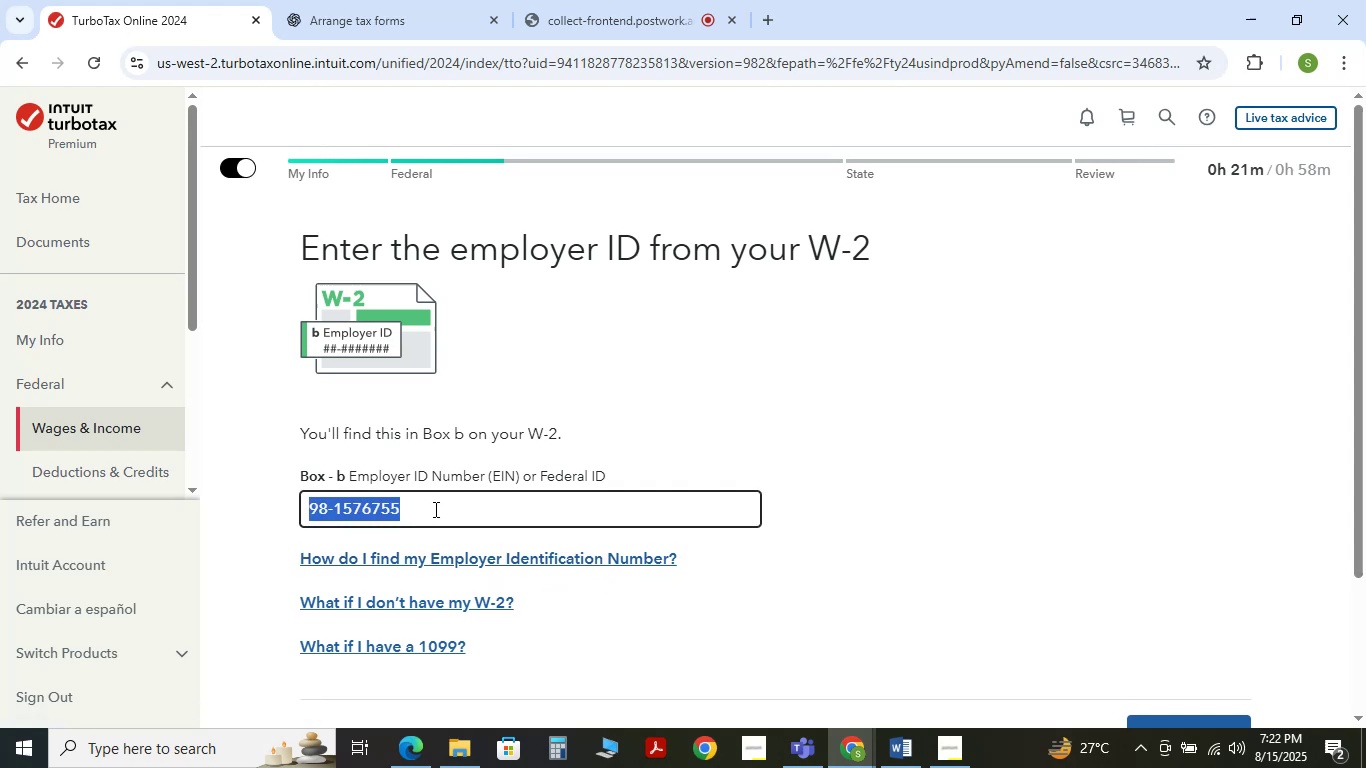 
key(Control+C)
 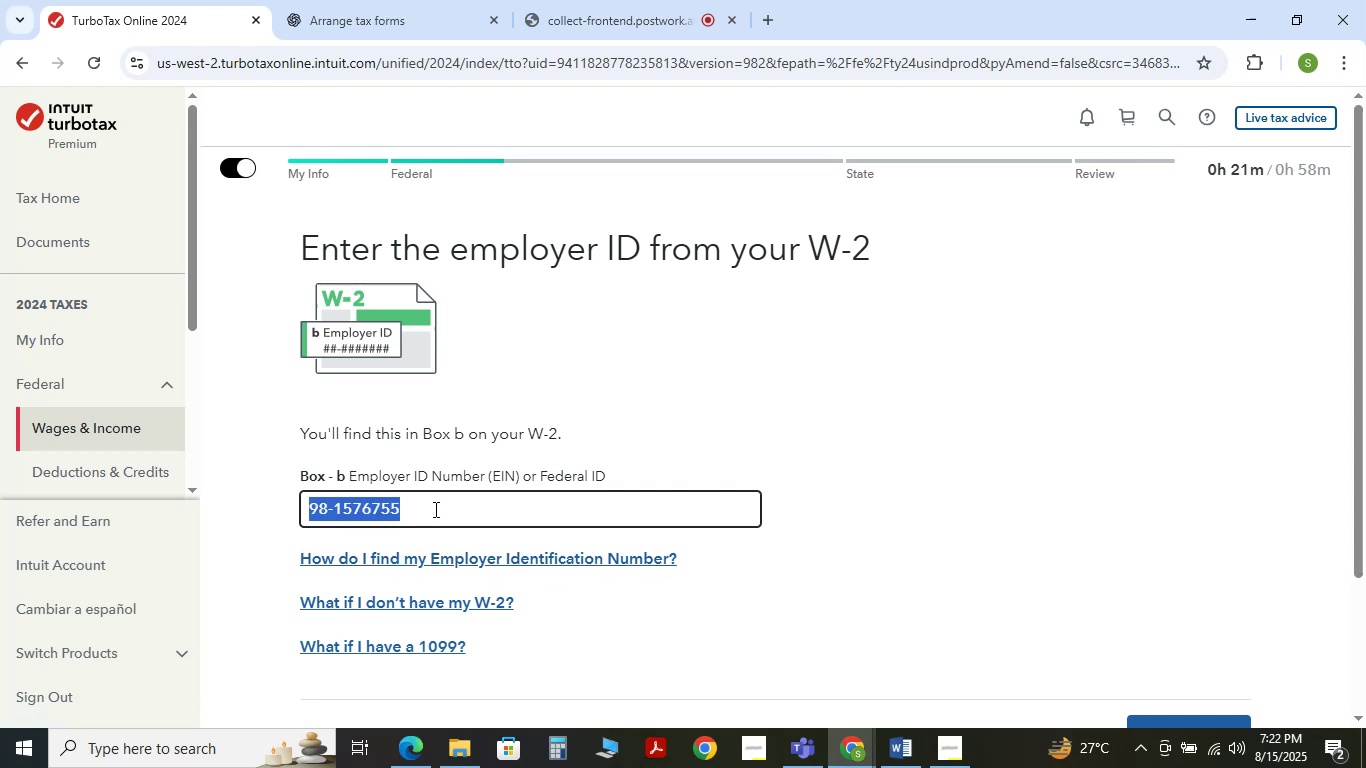 
key(Control+C)
 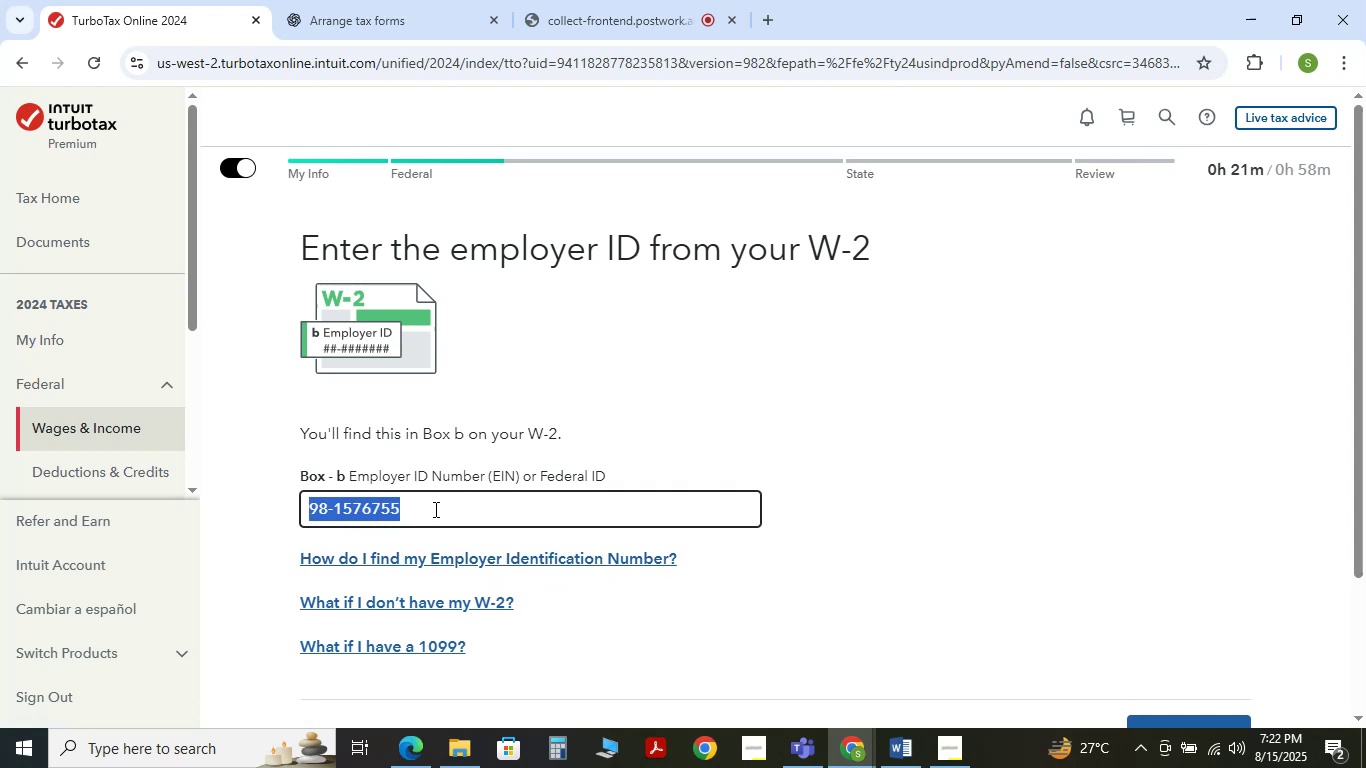 
key(Control+C)
 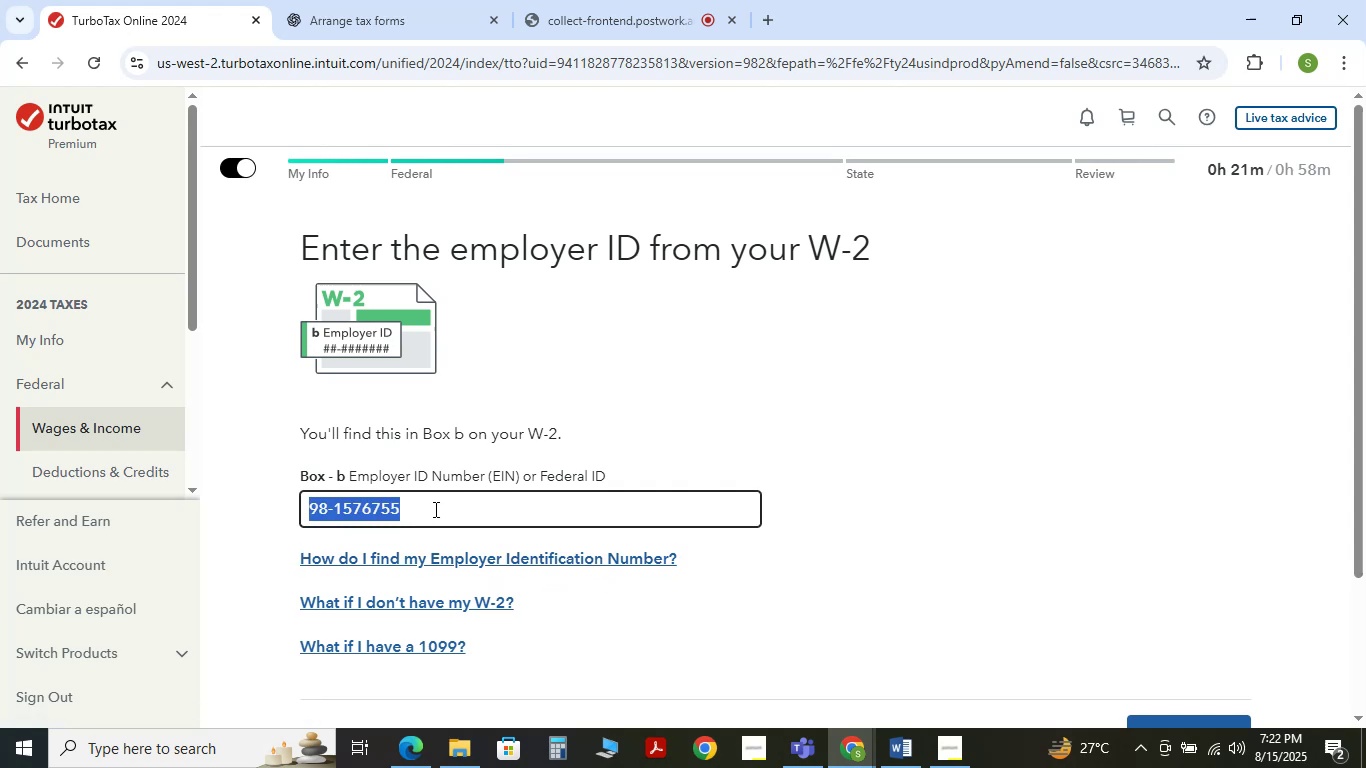 
key(Control+C)
 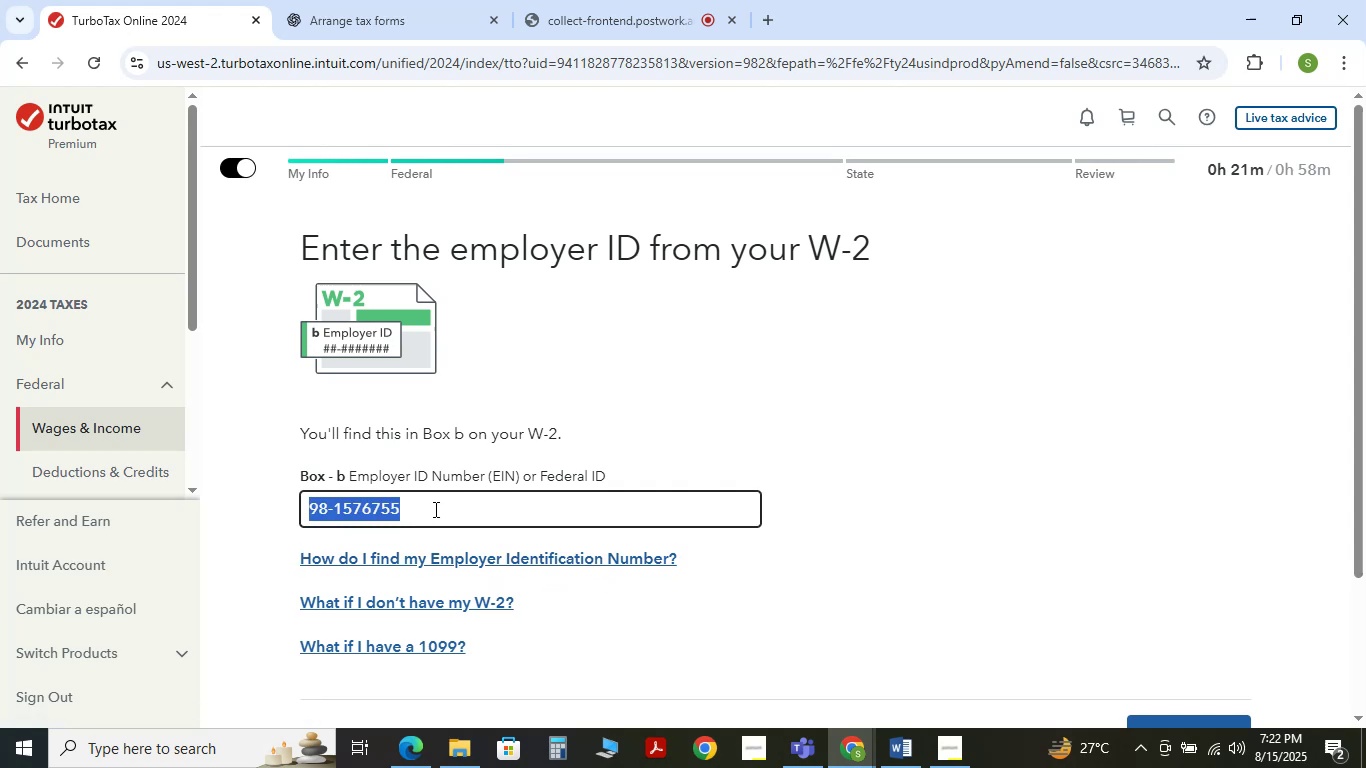 
key(Control+C)
 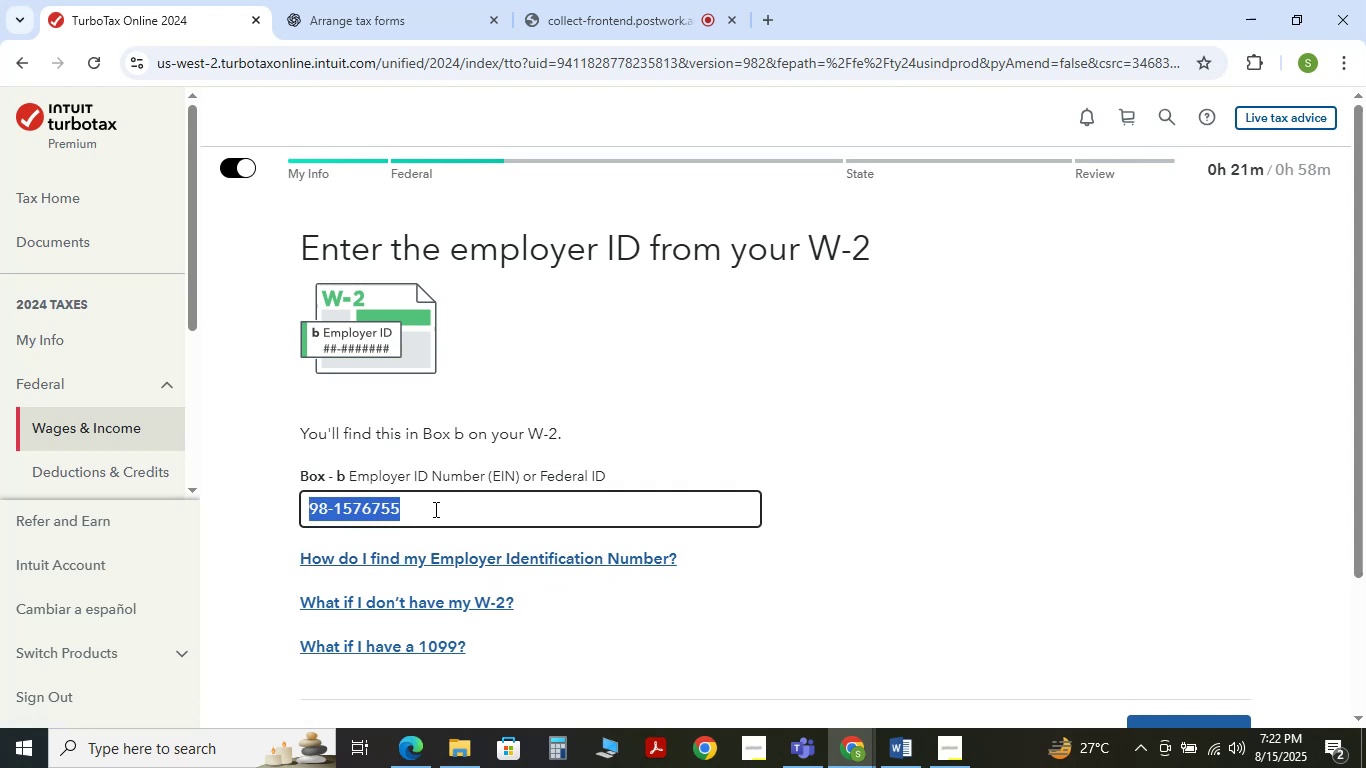 
key(Control+C)
 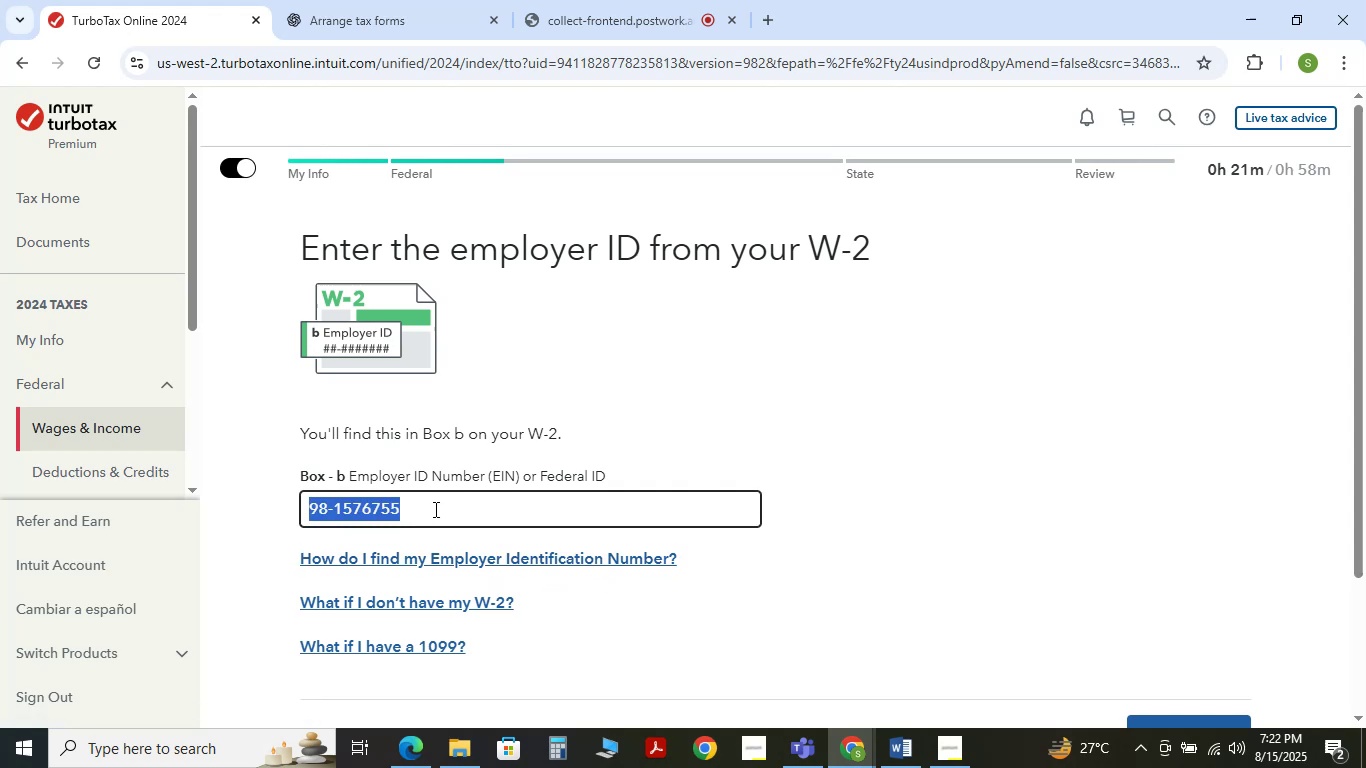 
key(Control+C)
 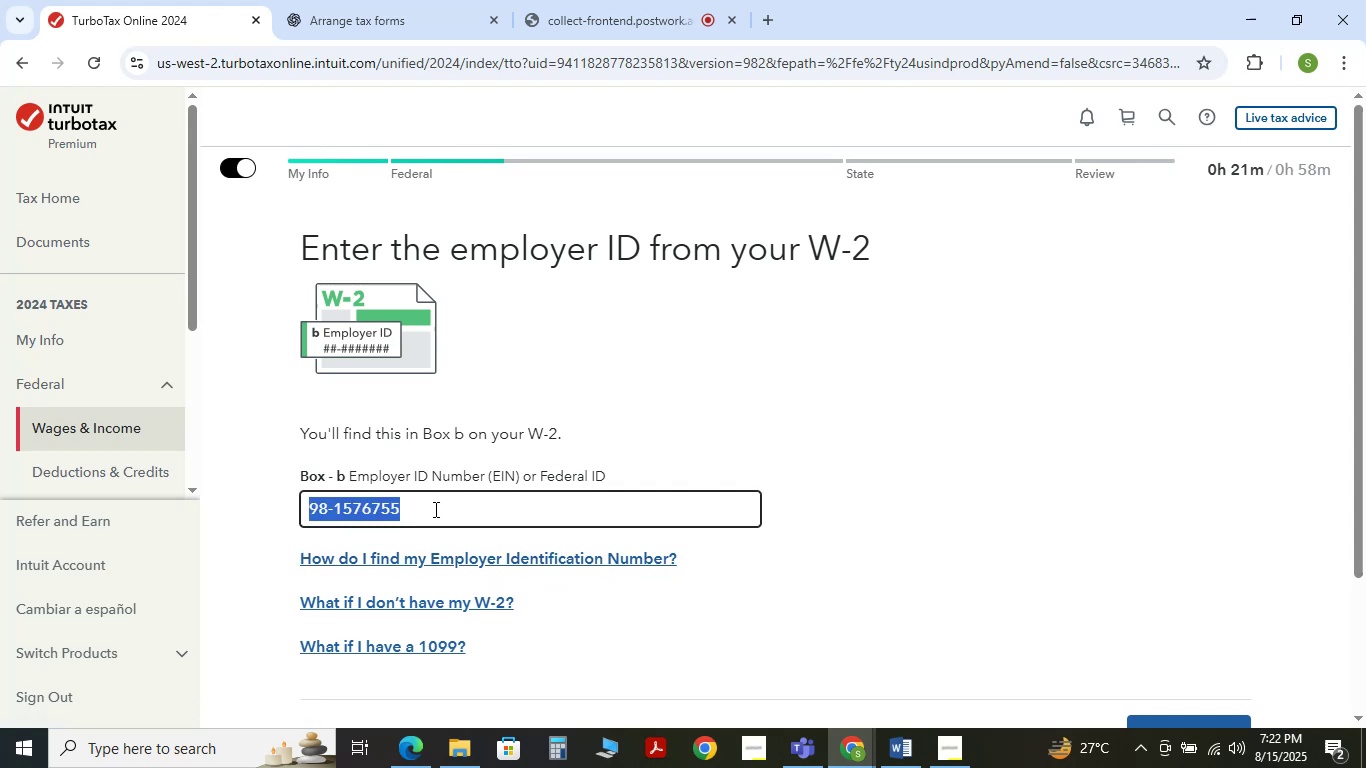 
key(Control+C)
 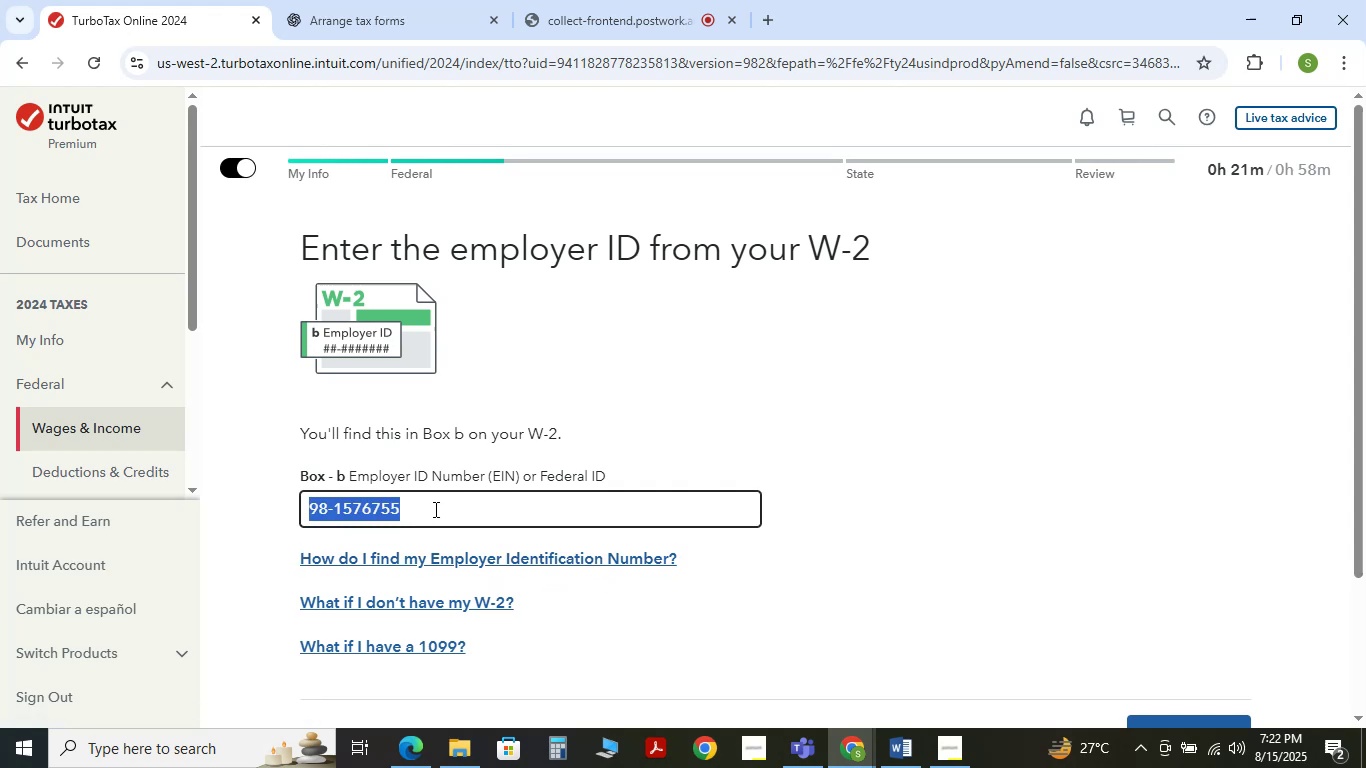 
key(Control+C)
 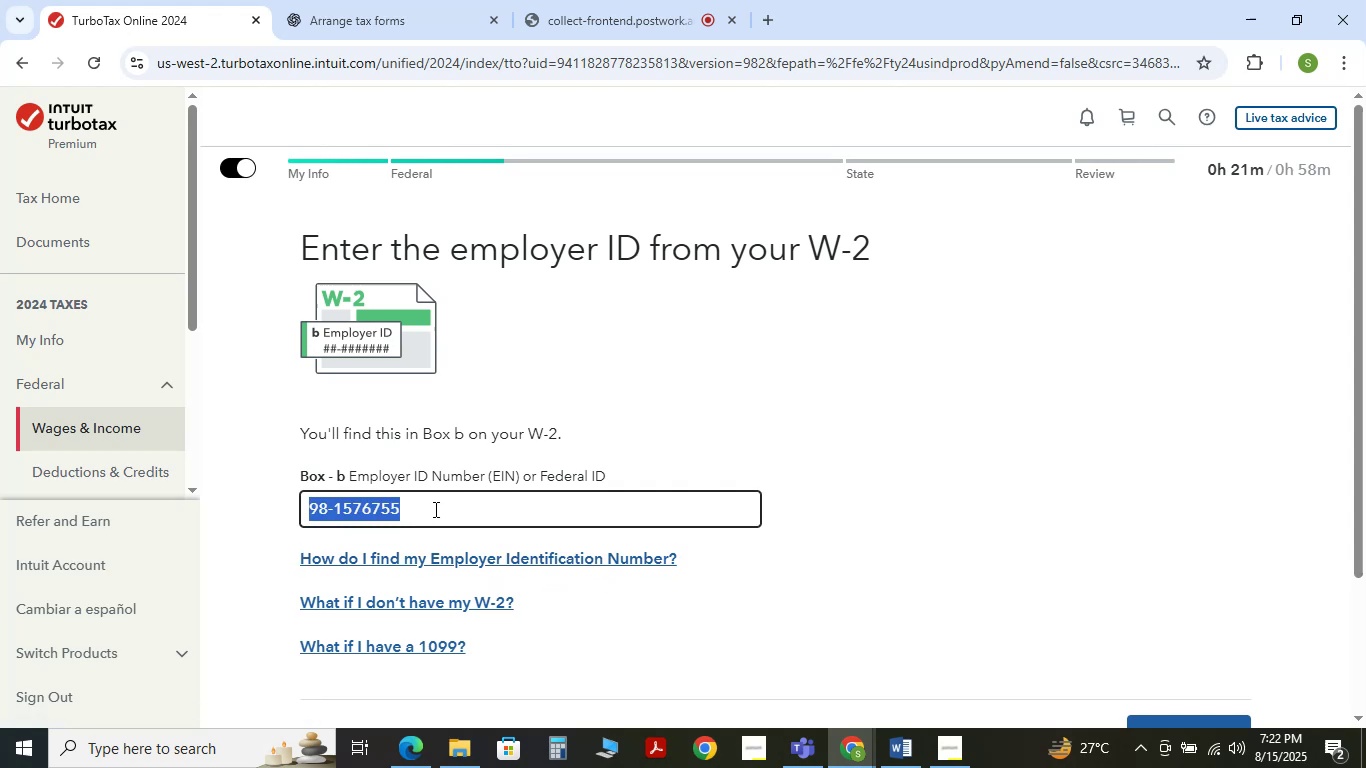 
hold_key(key=C, duration=0.34)
 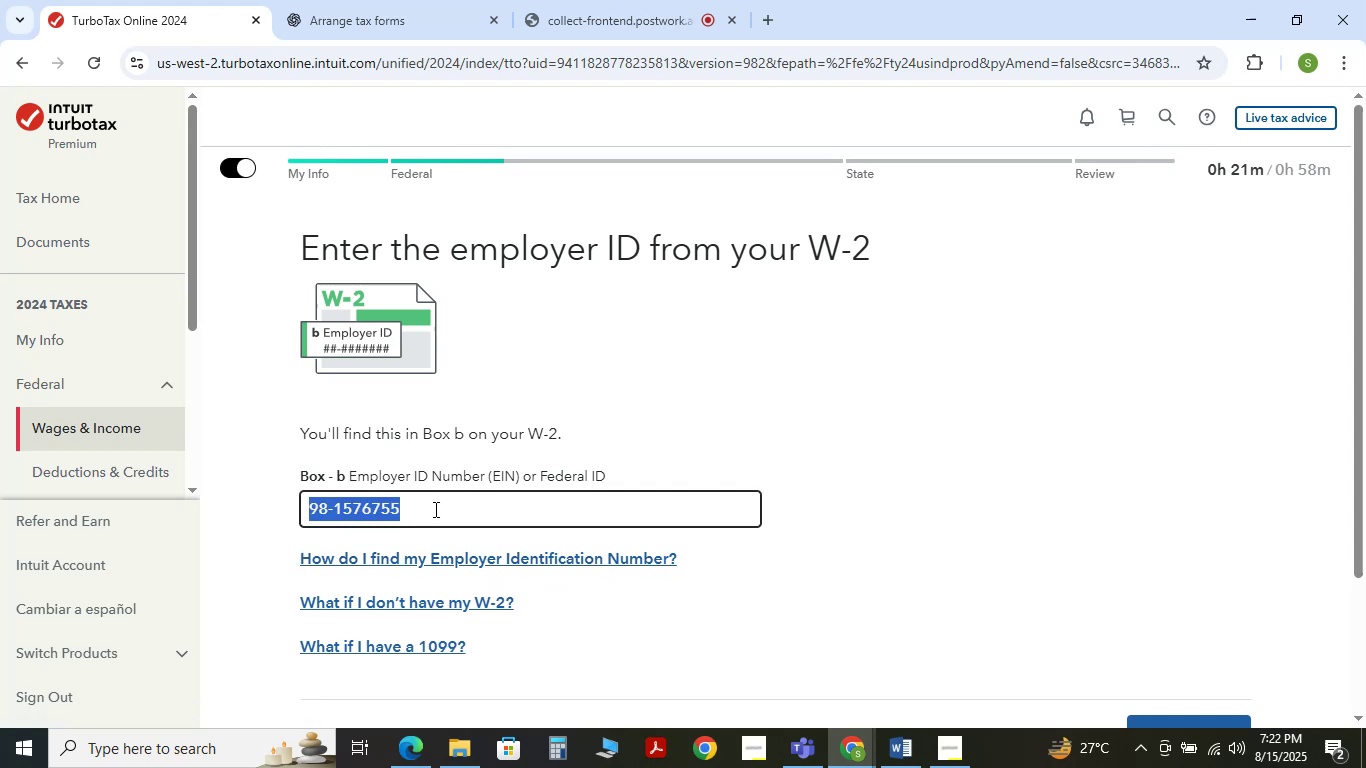 
key(Control+C)
 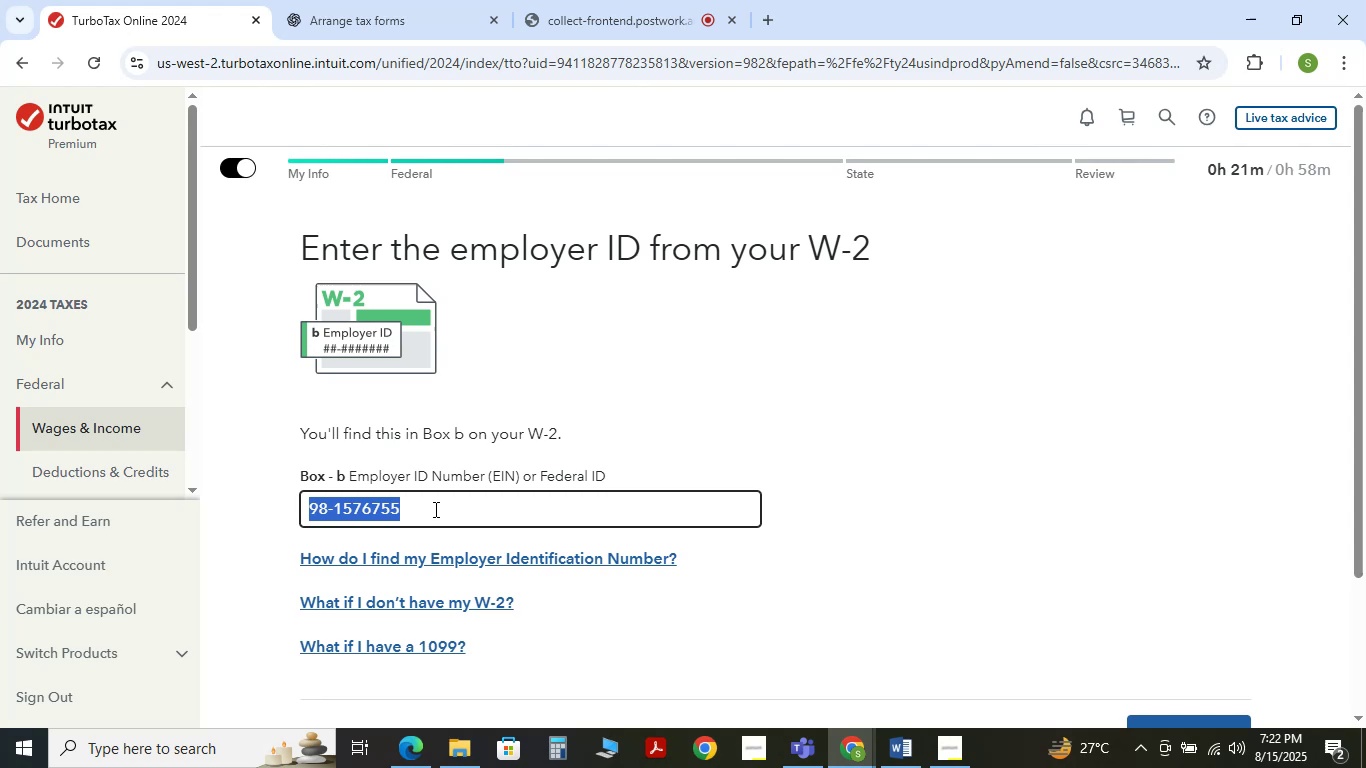 
key(Control+C)
 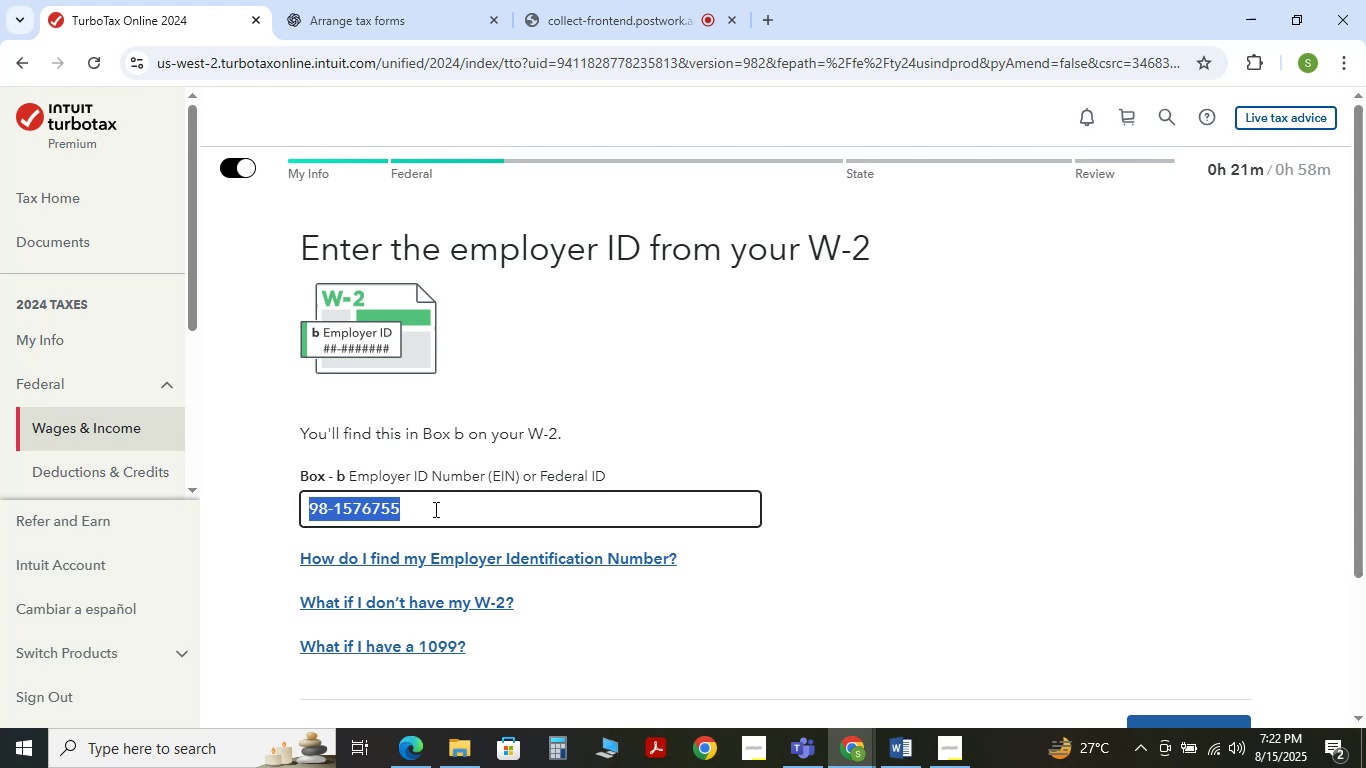 
key(Control+C)
 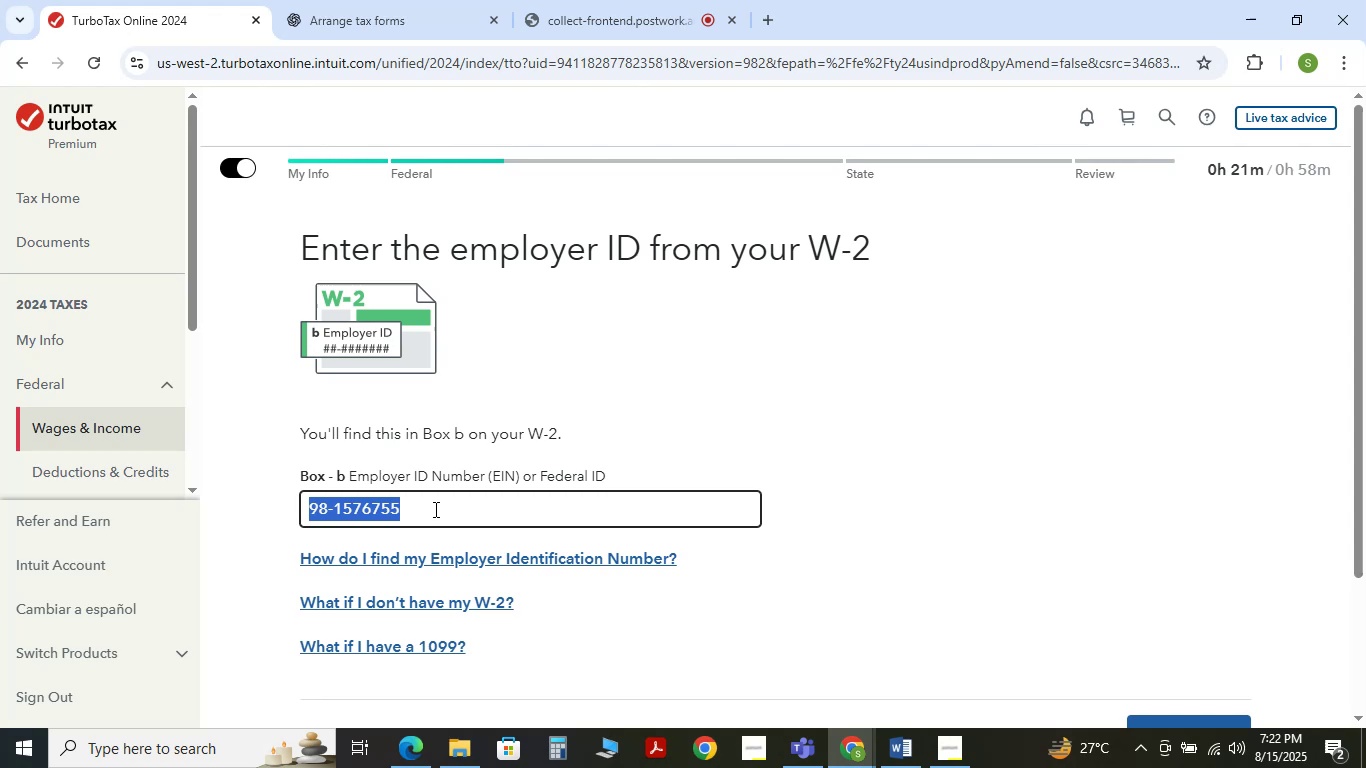 
key(Control+C)
 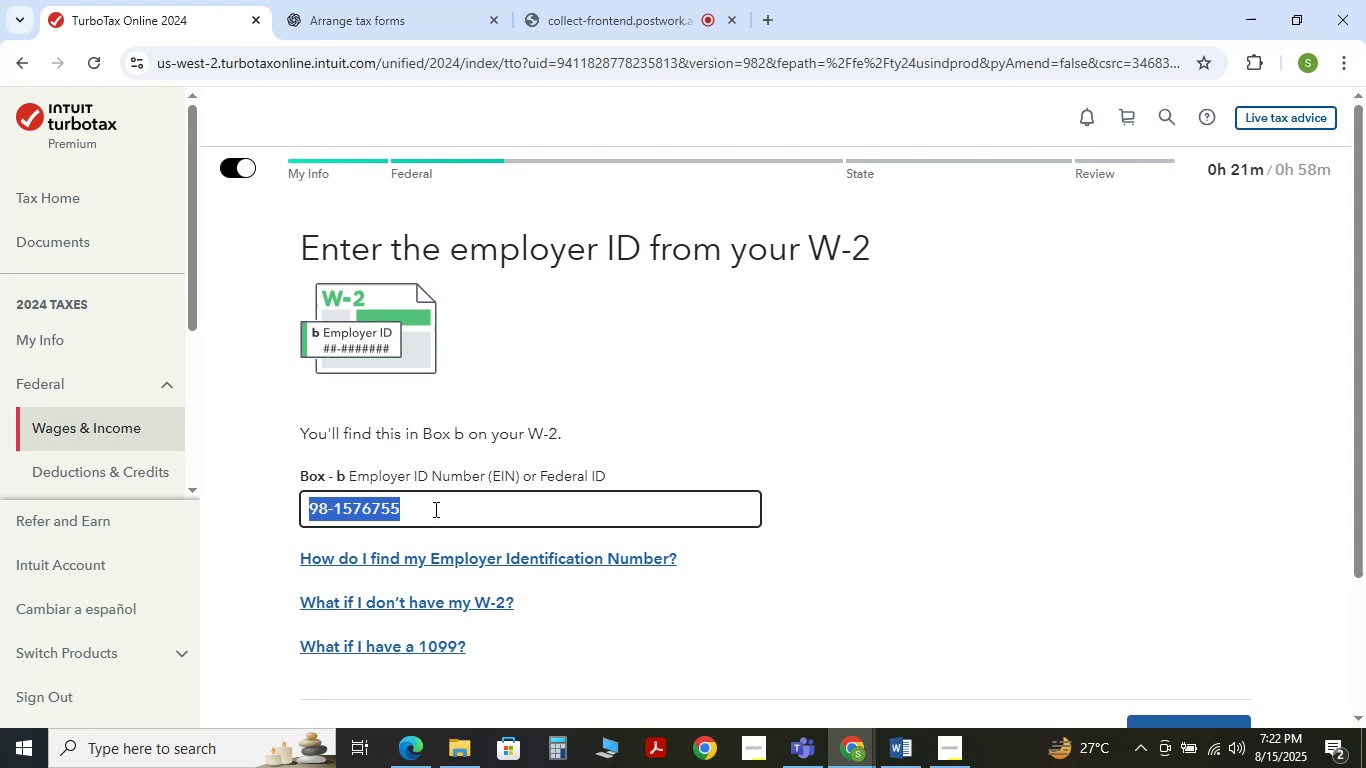 
key(Control+C)
 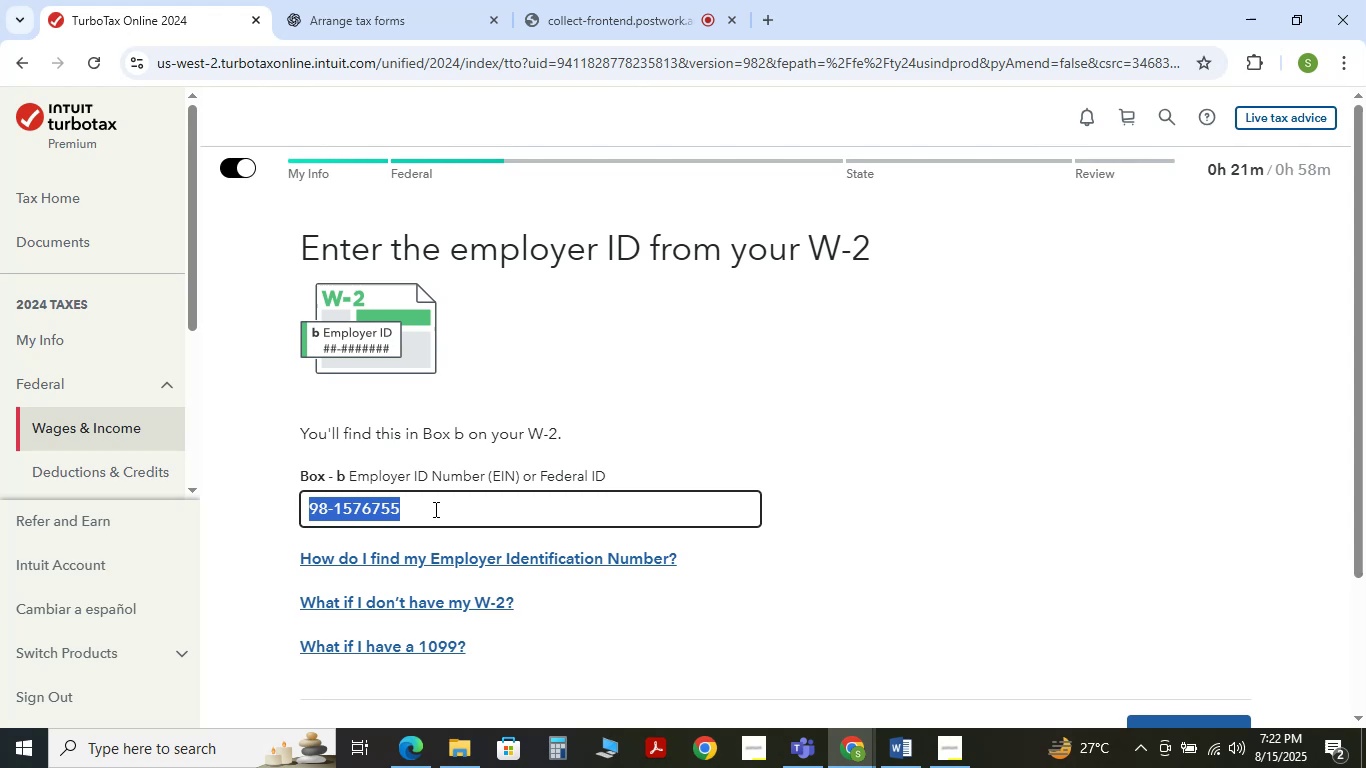 
wait(9.82)
 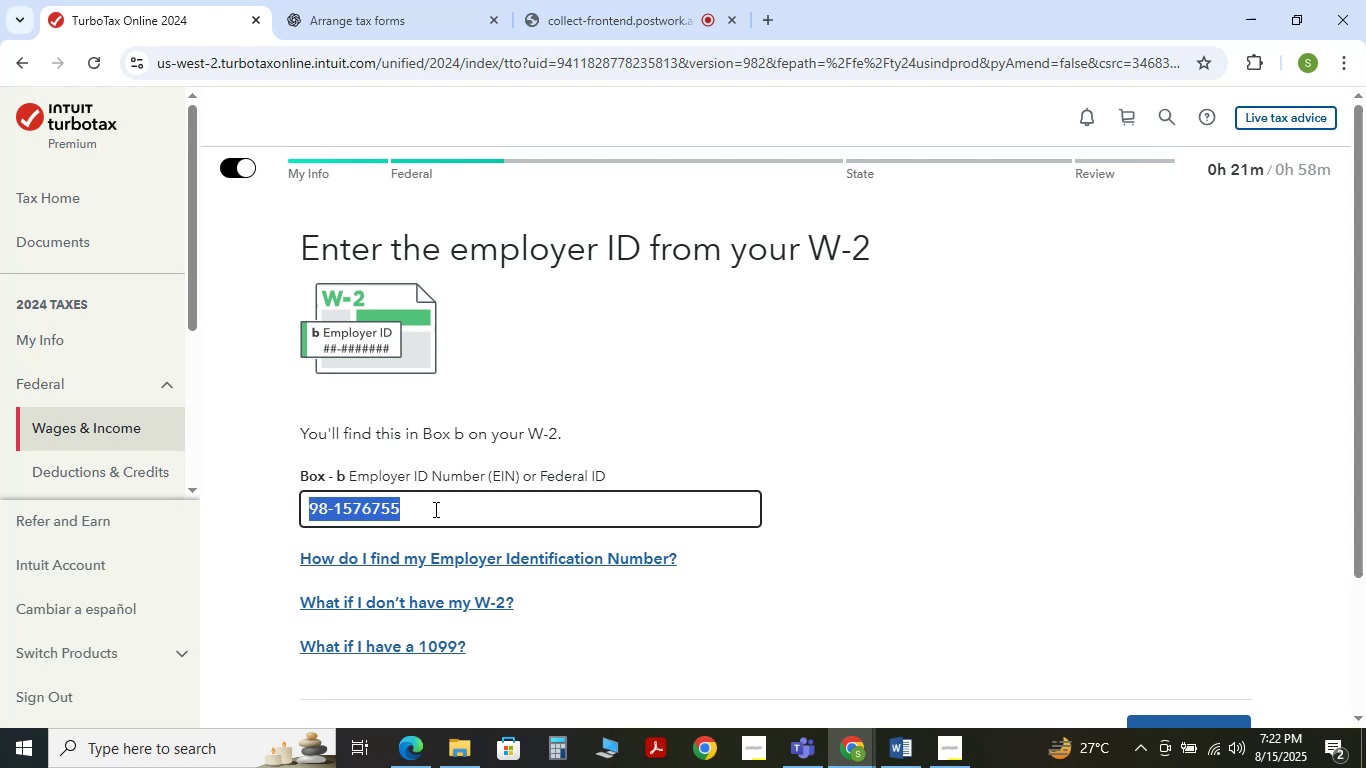 
key(Control+C)
 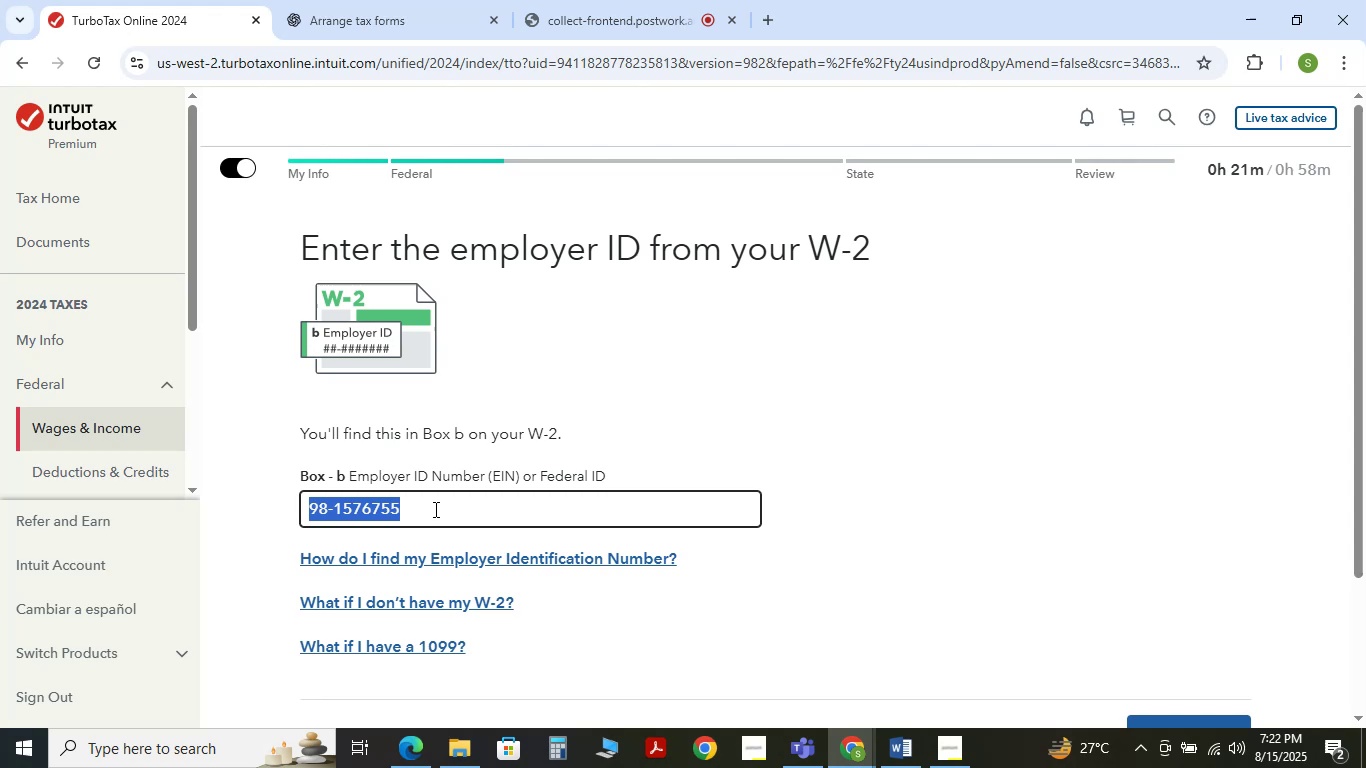 
key(Control+C)
 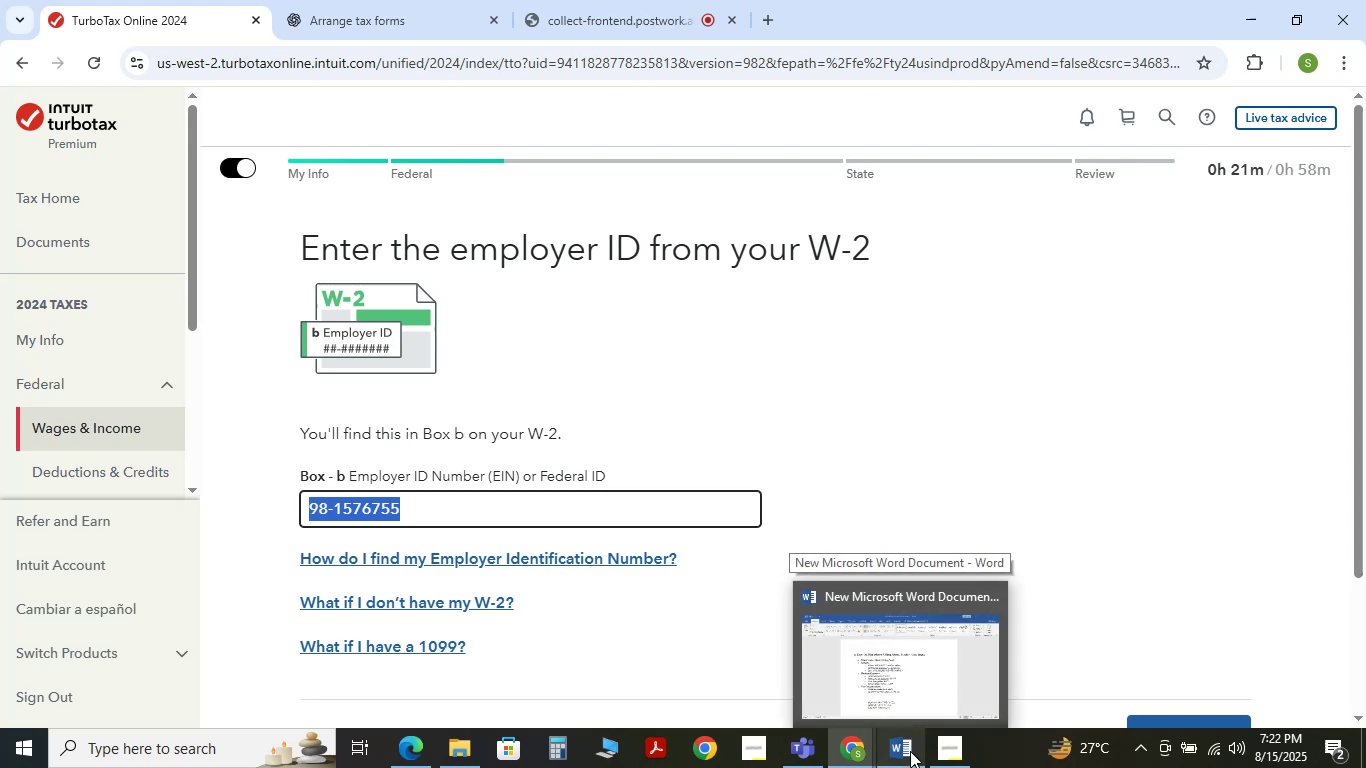 
left_click([911, 753])
 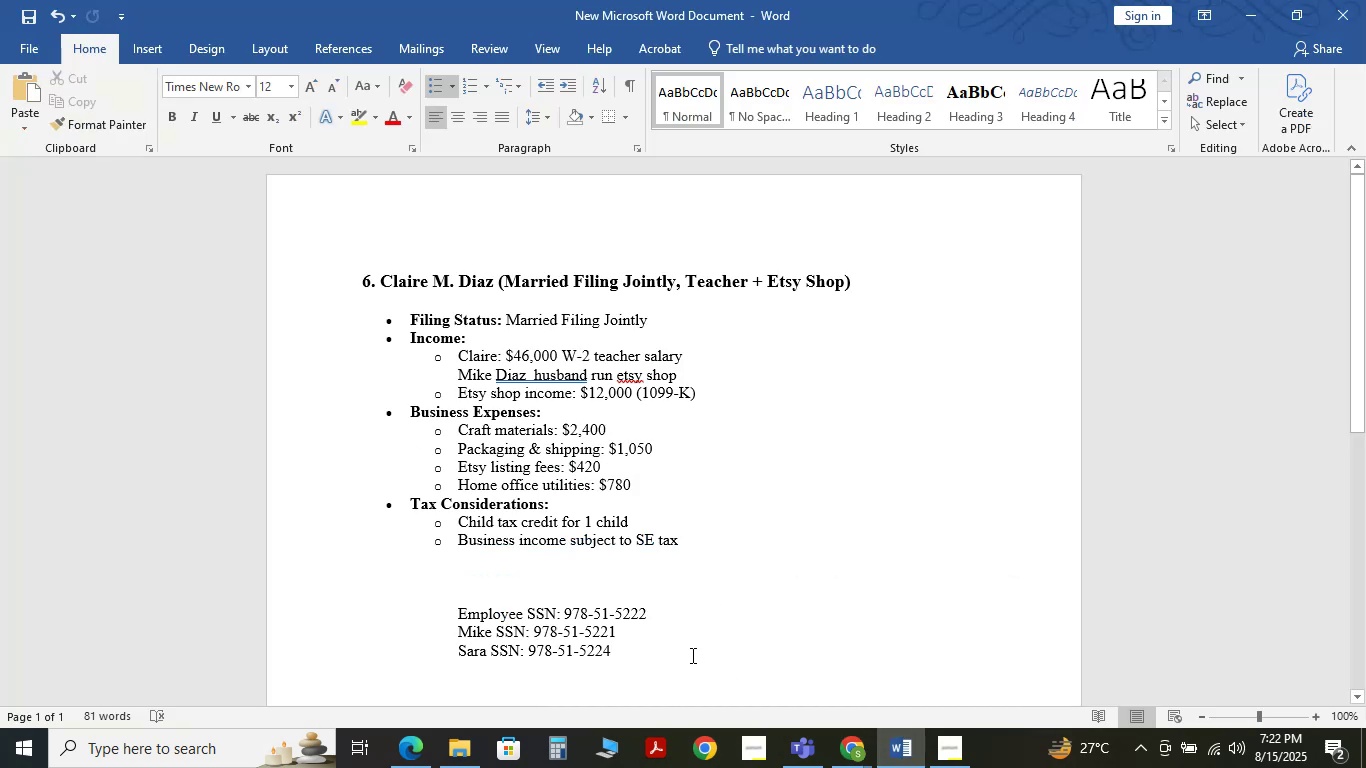 
key(Shift+ShiftRight)
 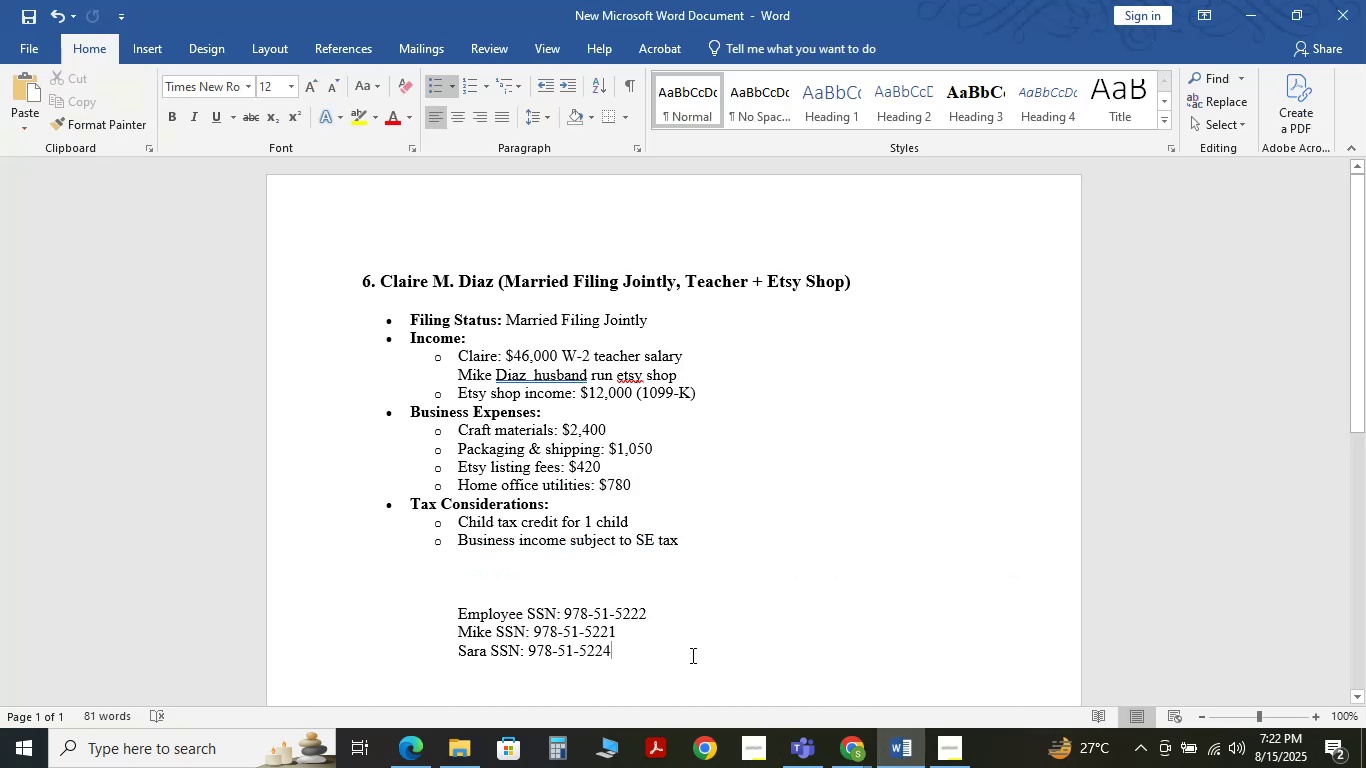 
key(Shift+Enter)
 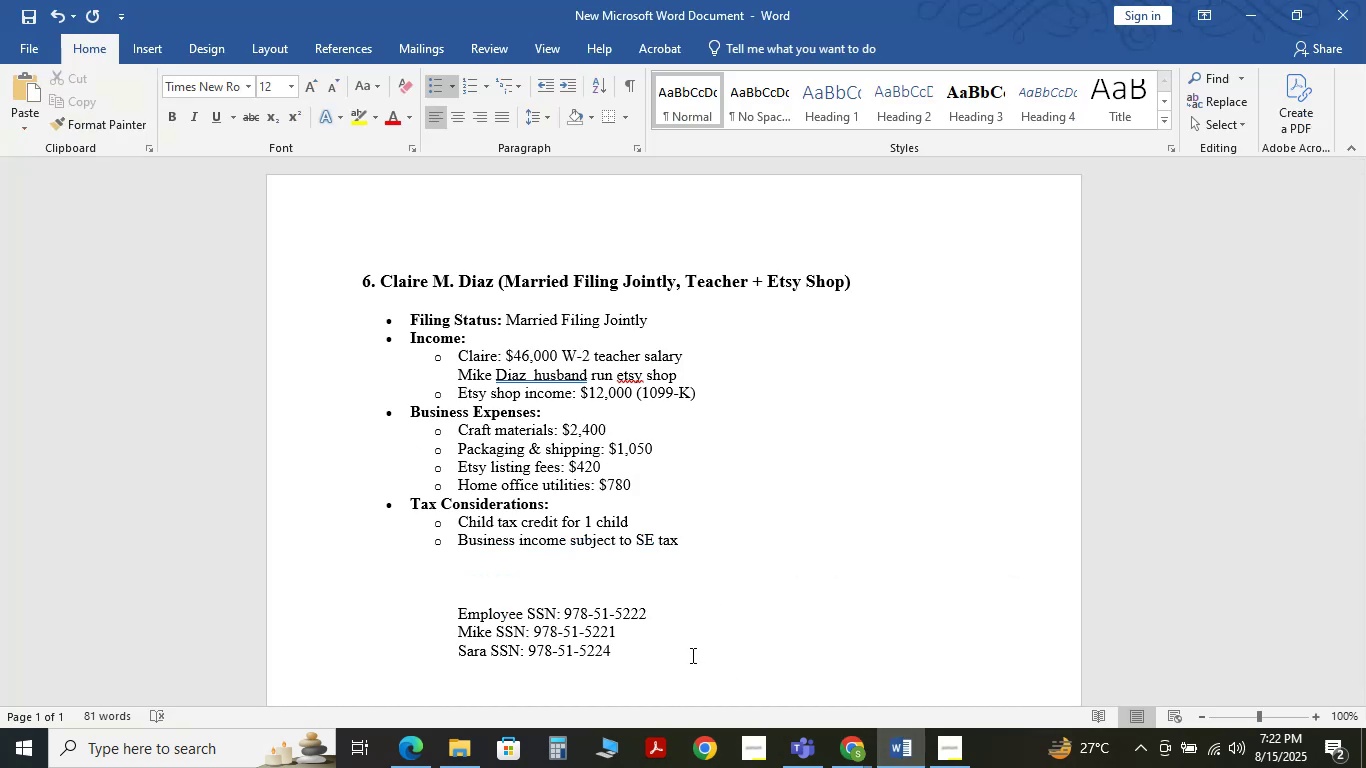 
type(Employer SSN:)
 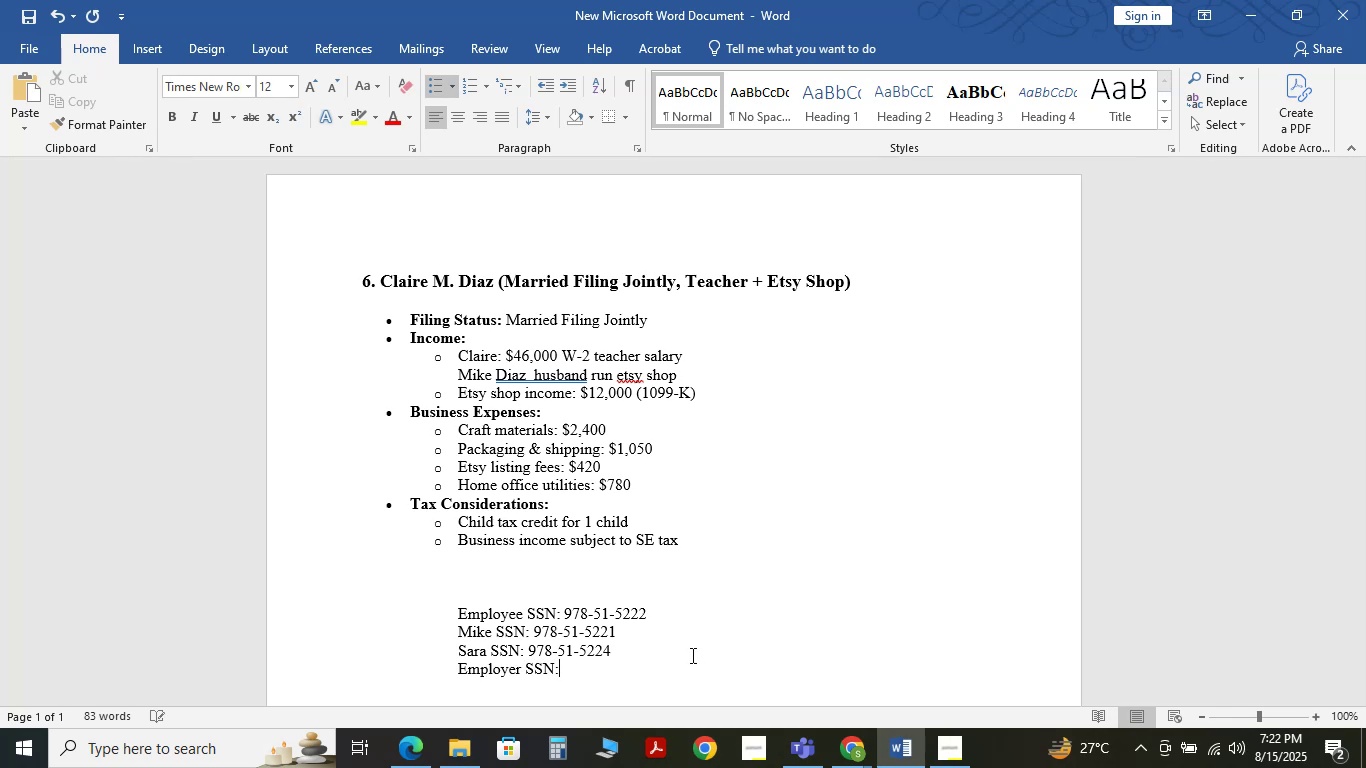 
key(Control+V)
 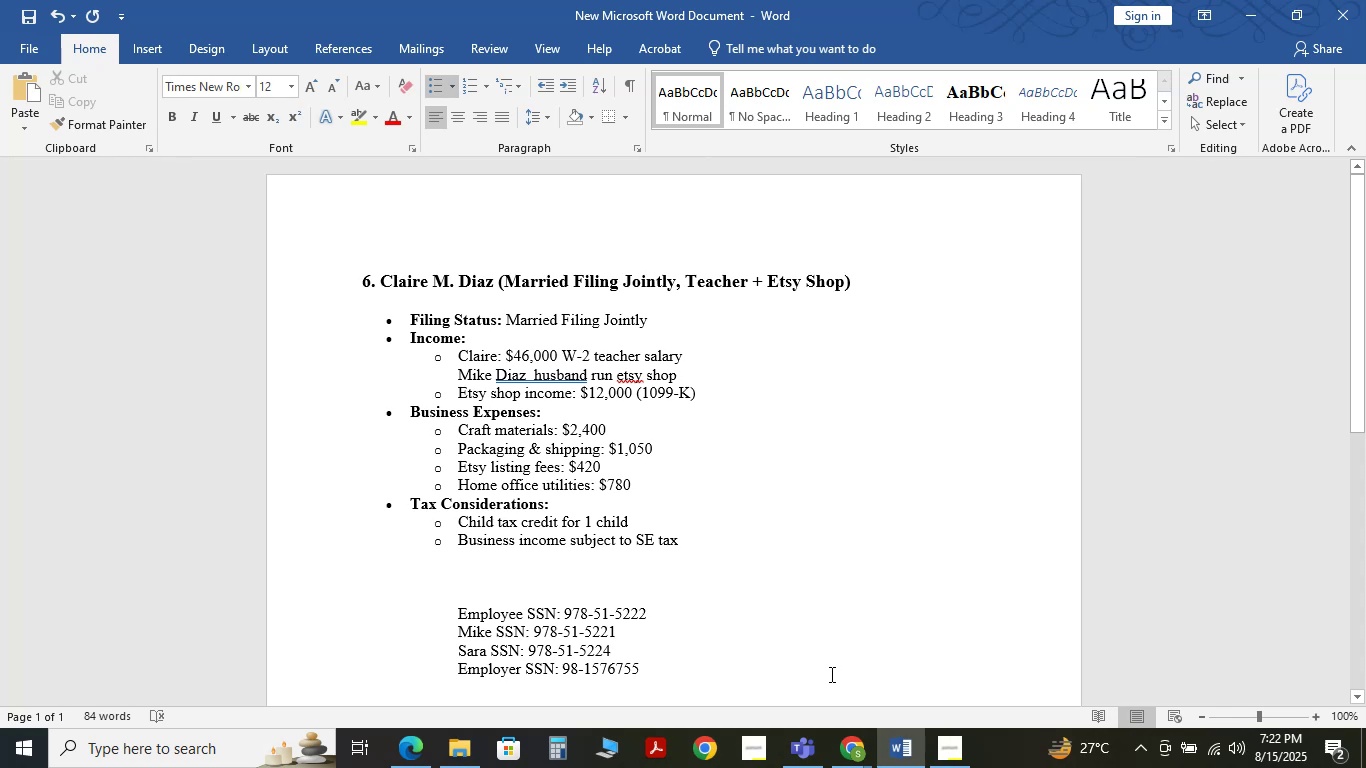 
wait(9.87)
 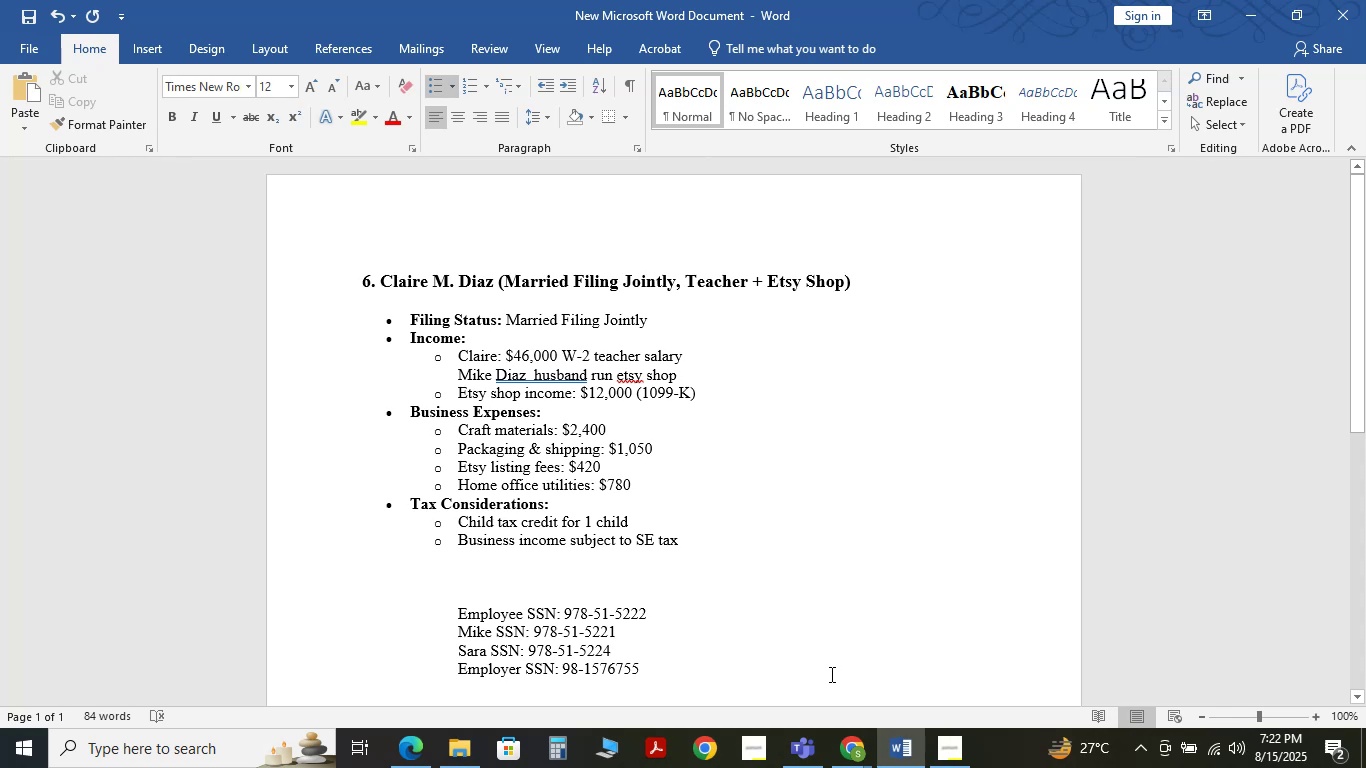 
left_click([1244, 6])
 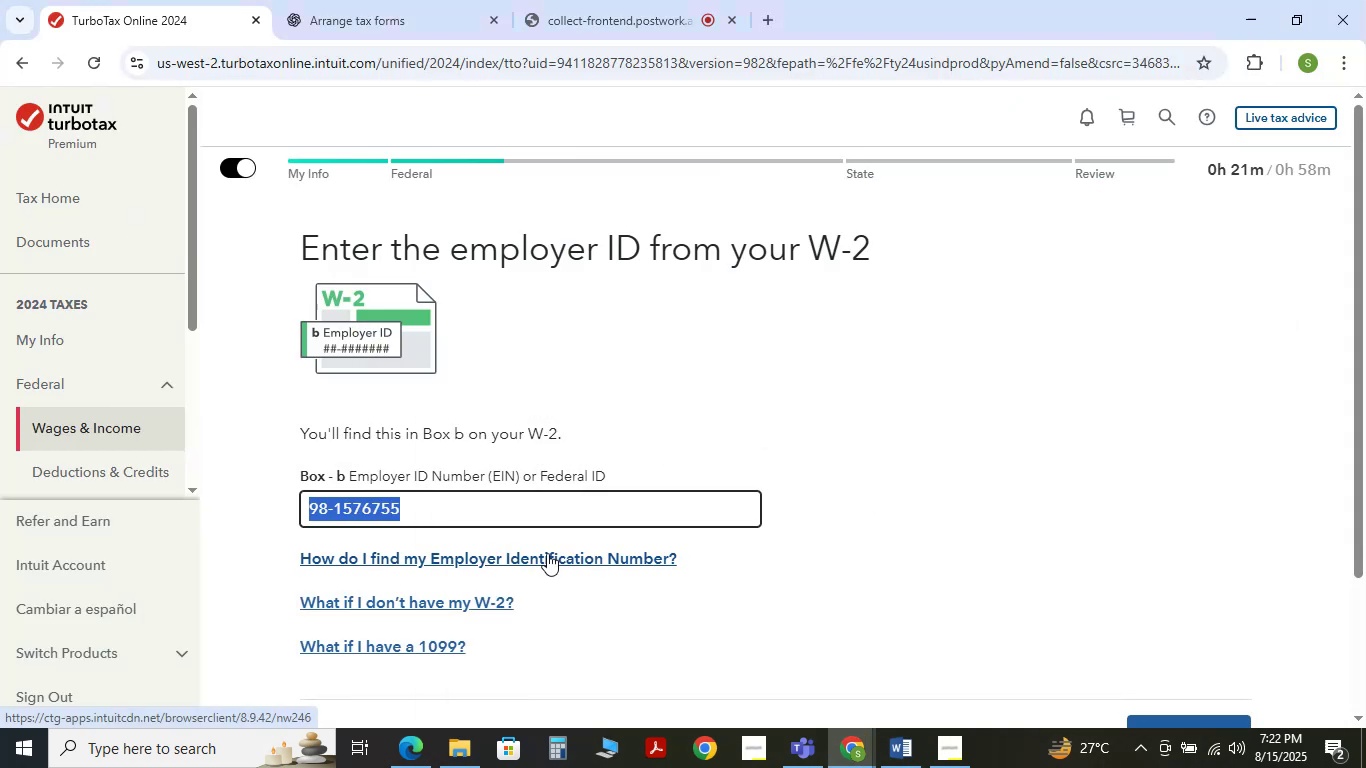 
left_click([775, 569])
 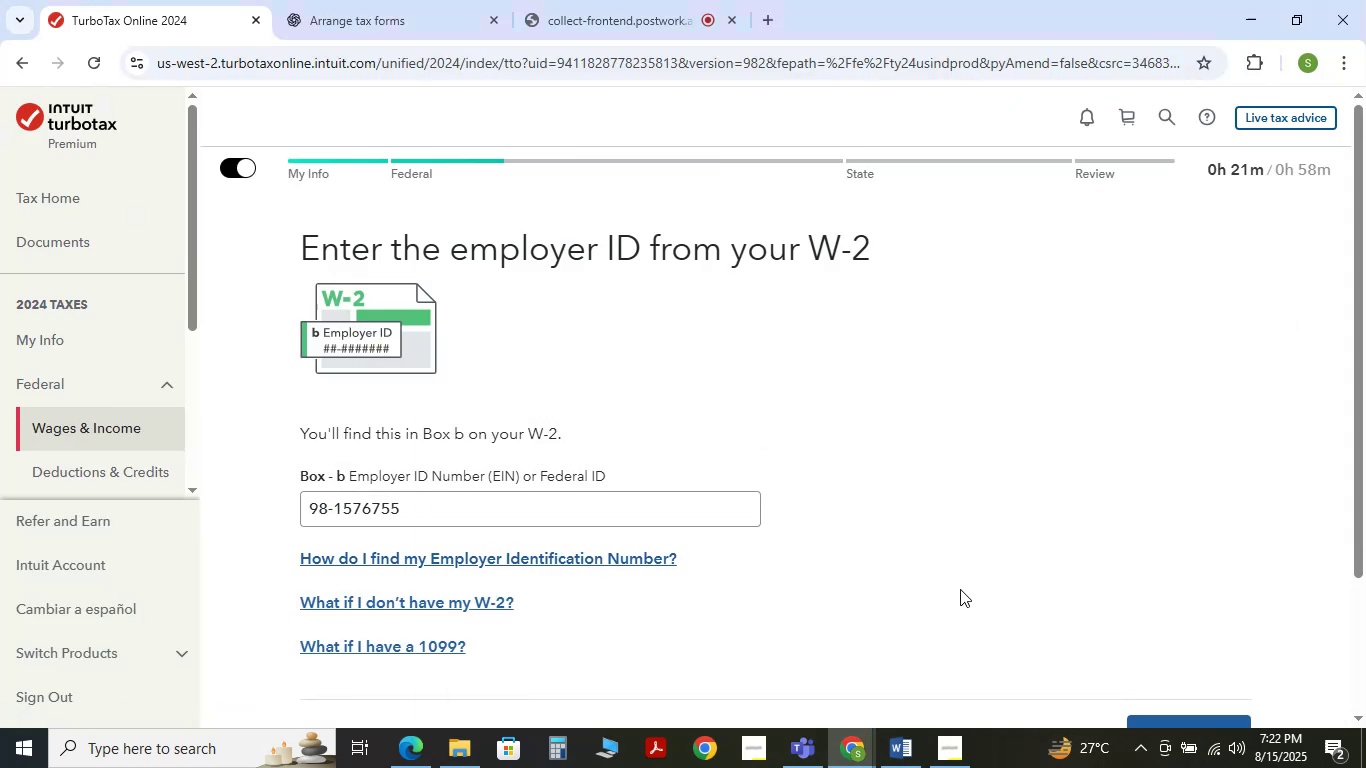 
scroll: coordinate [961, 588], scroll_direction: down, amount: 2.0
 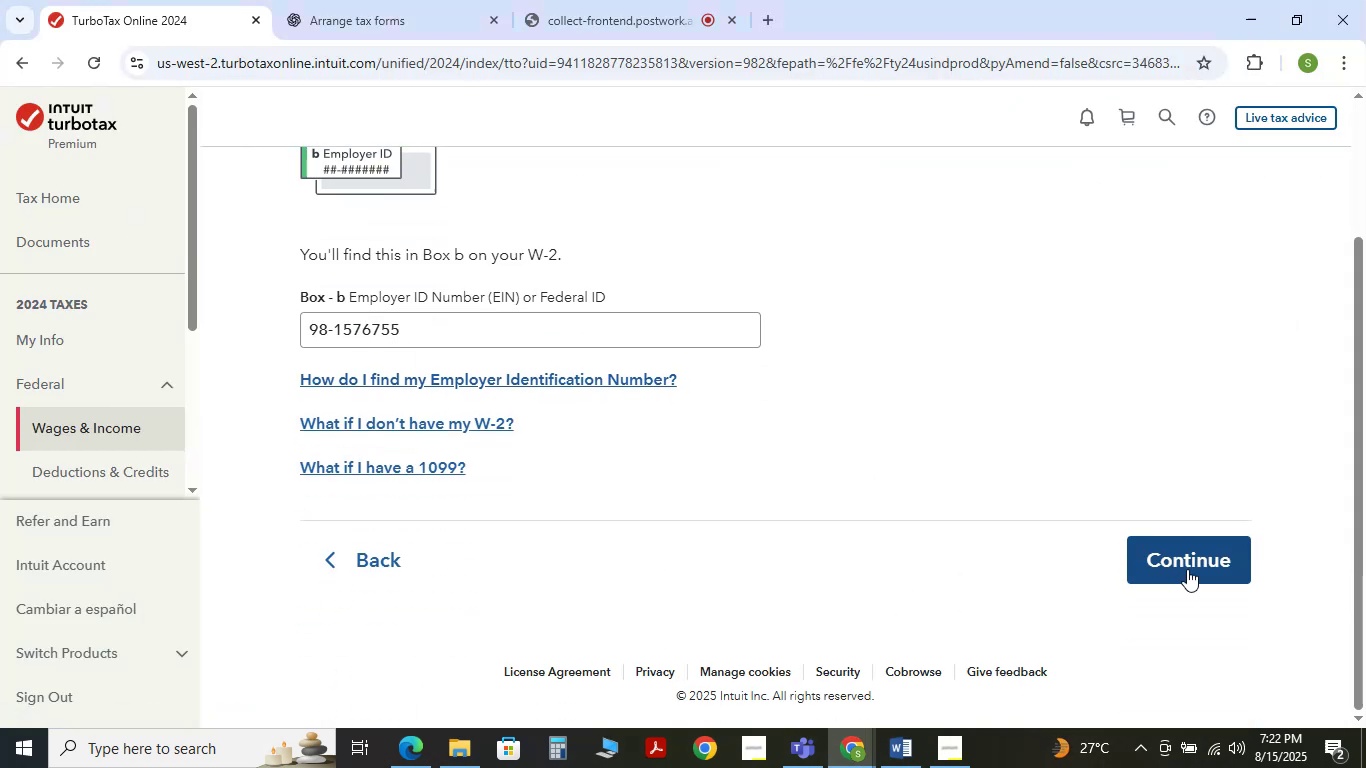 
left_click([1187, 569])
 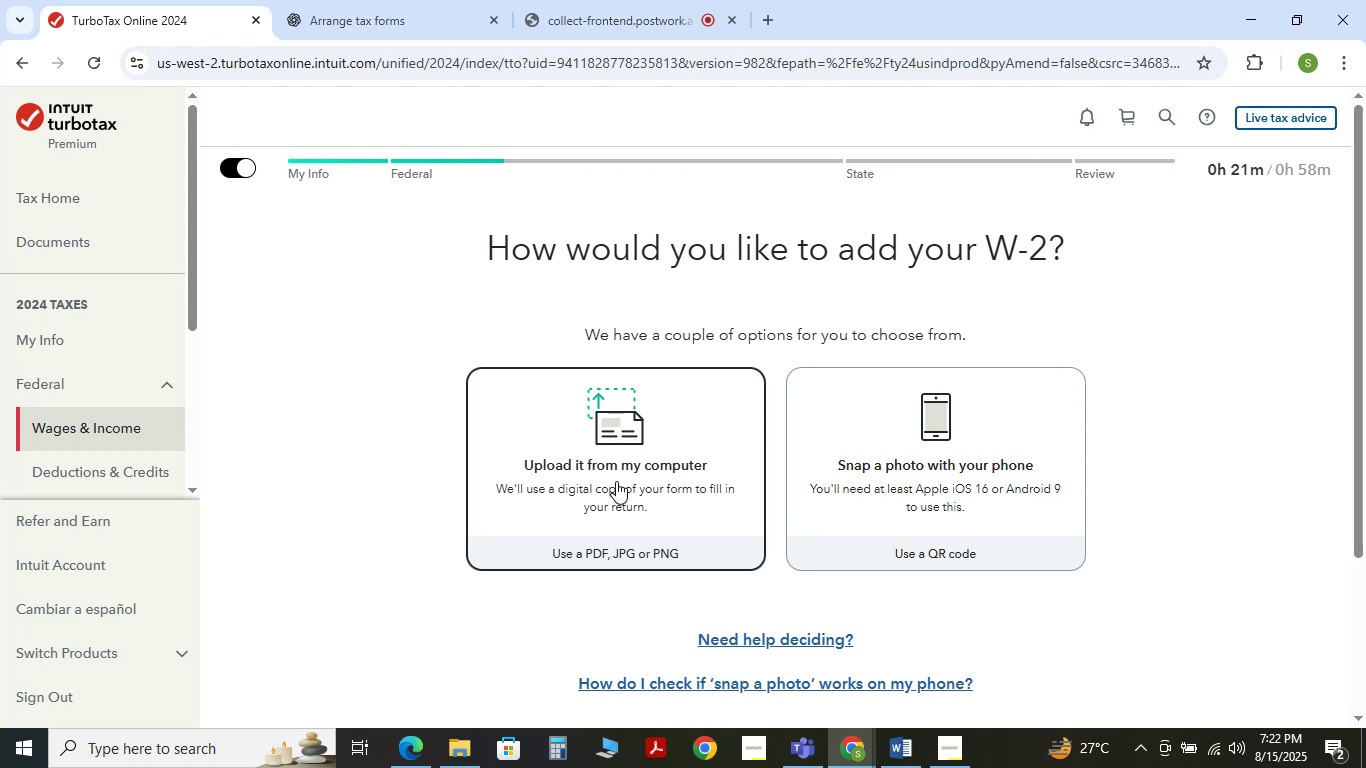 
scroll: coordinate [704, 521], scroll_direction: down, amount: 3.0
 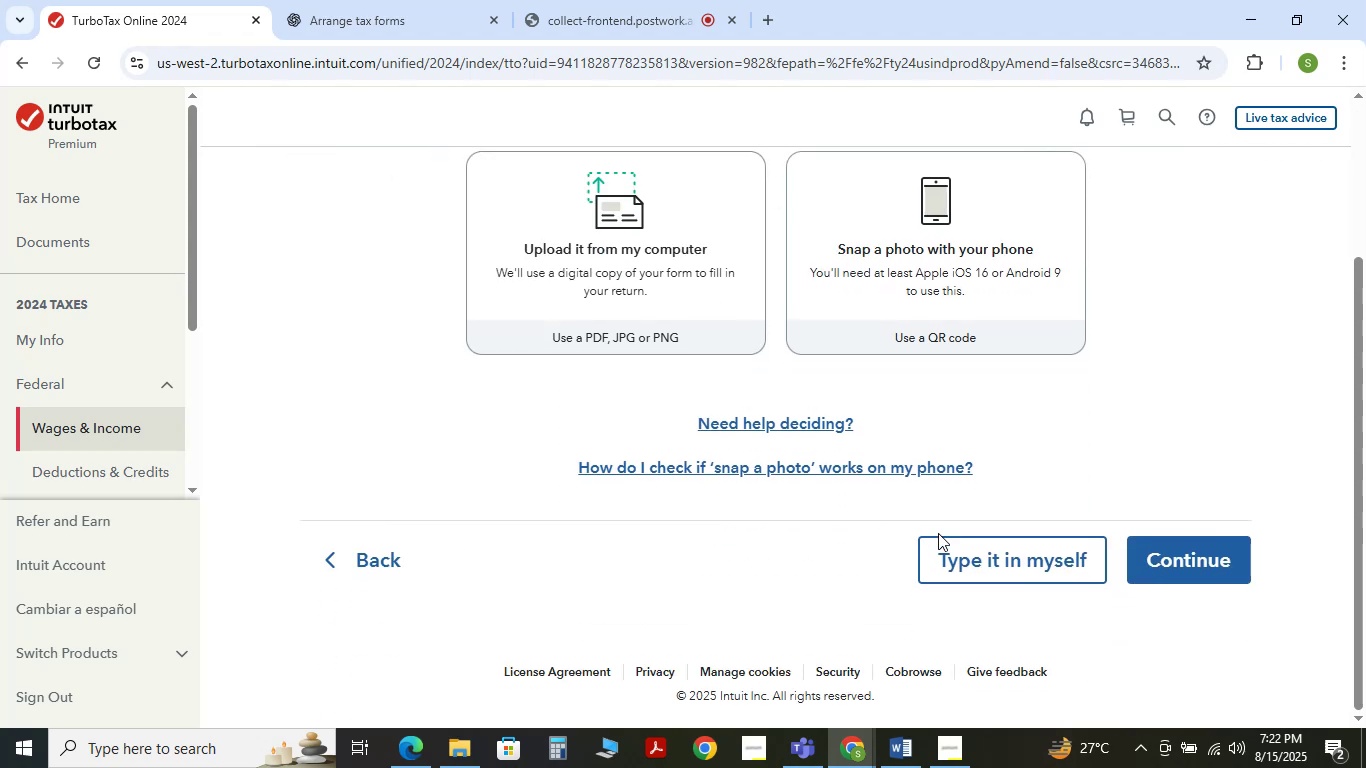 
left_click([949, 544])
 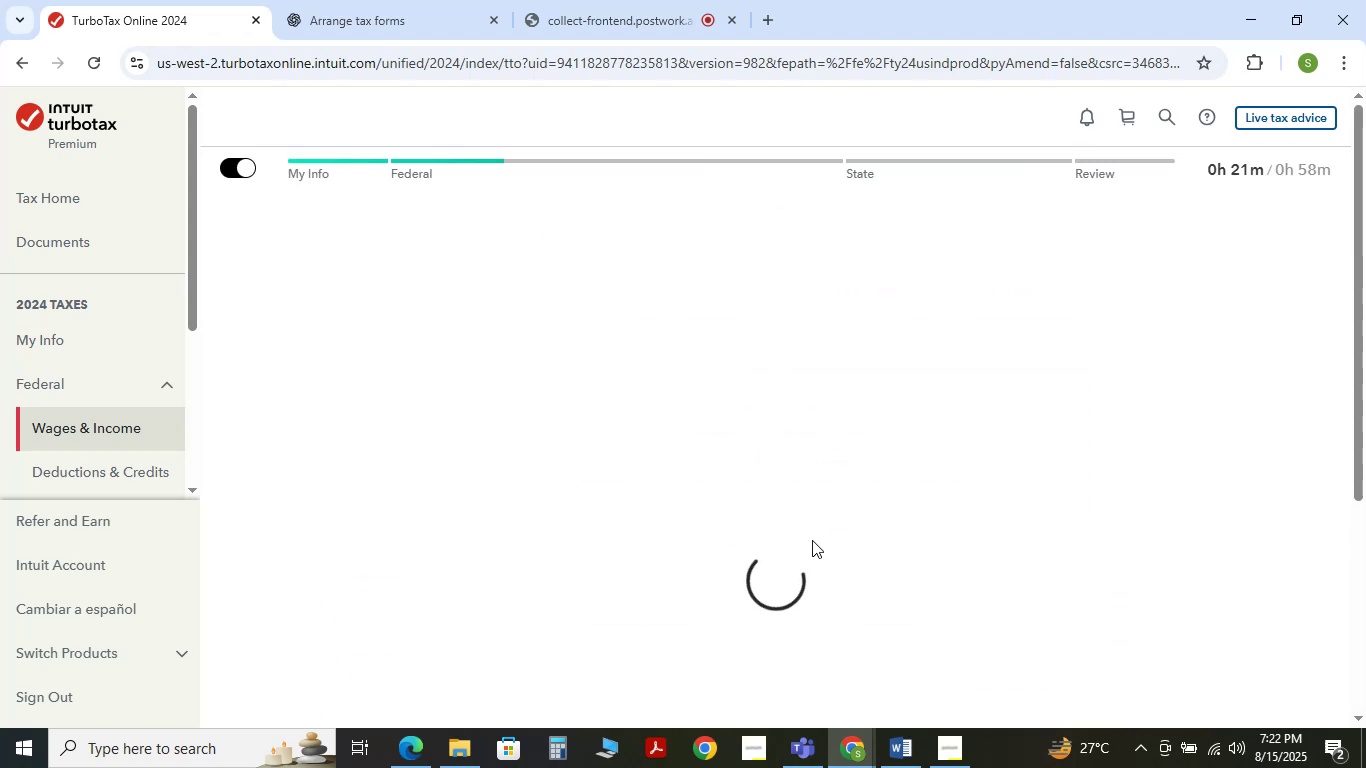 
scroll: coordinate [812, 540], scroll_direction: down, amount: 1.0
 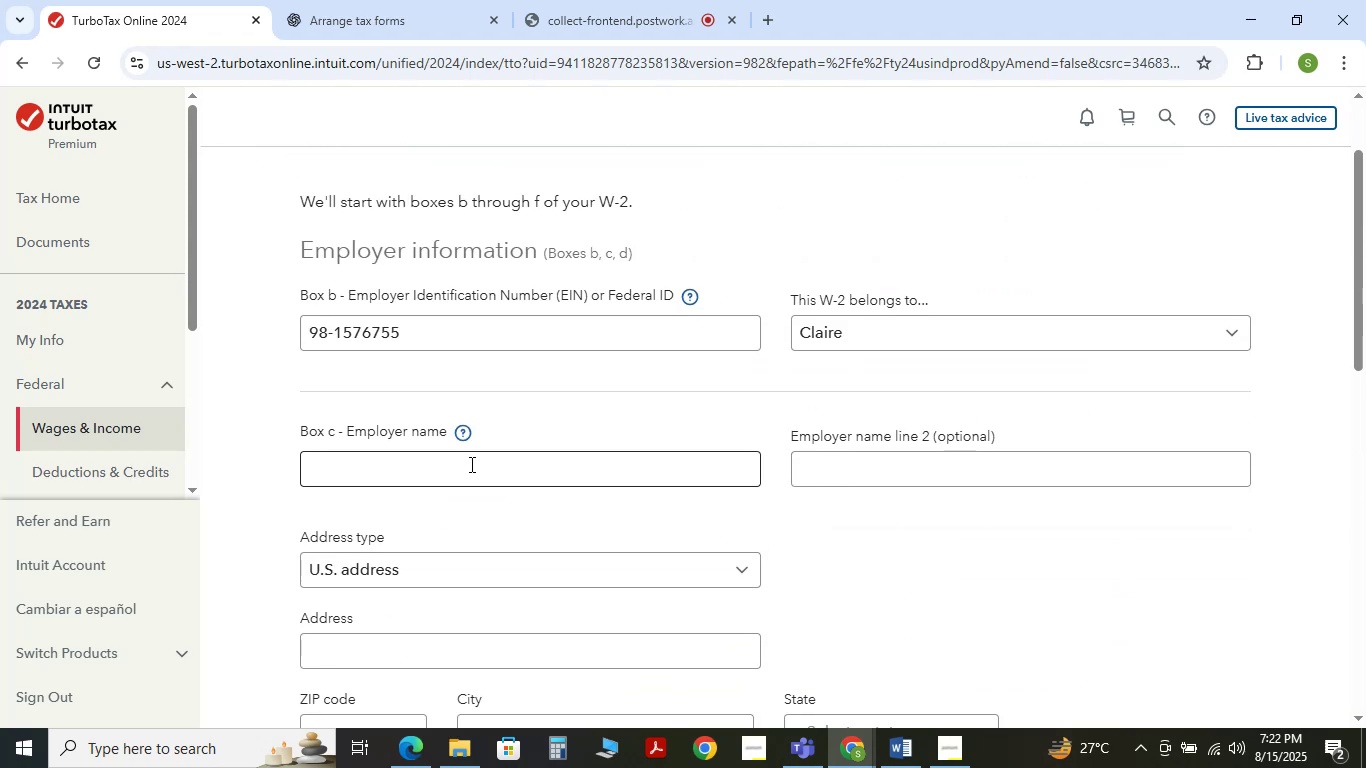 
left_click([470, 464])
 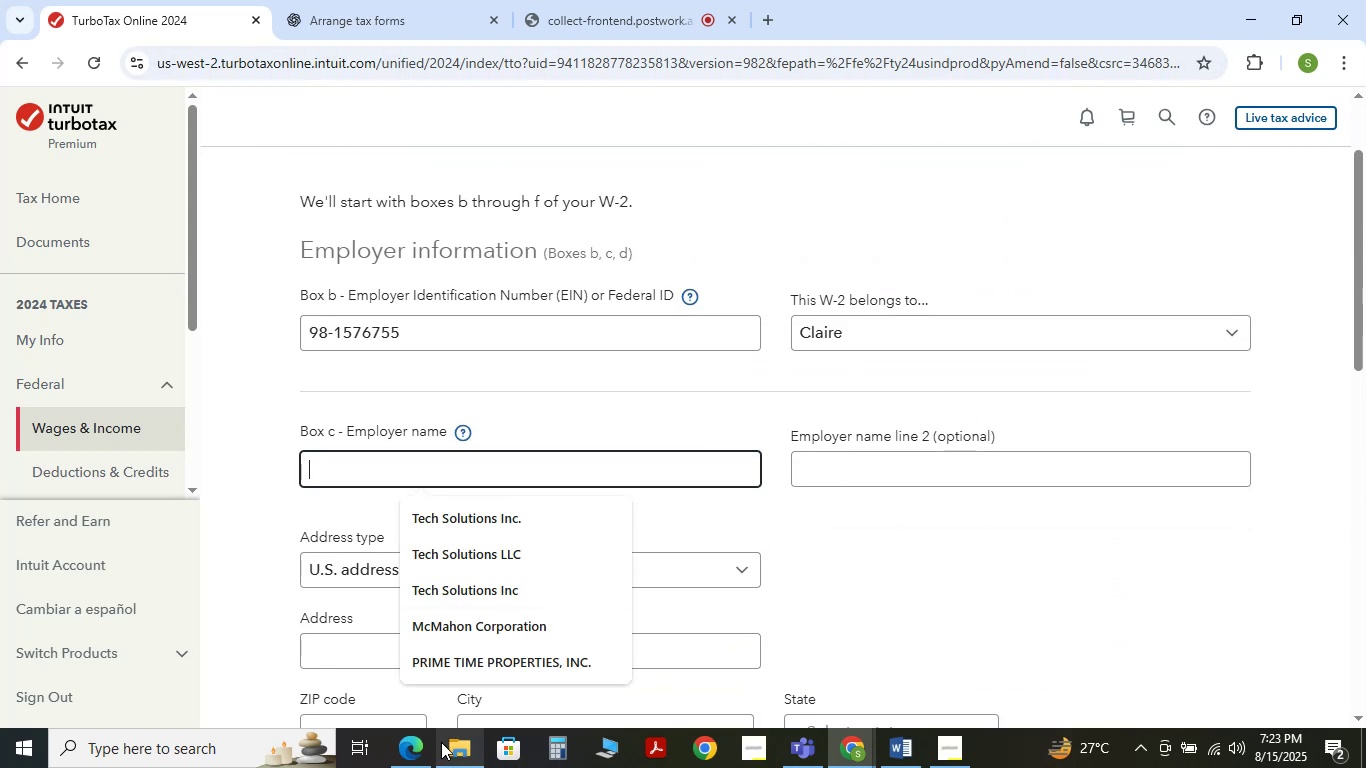 
left_click([419, 744])
 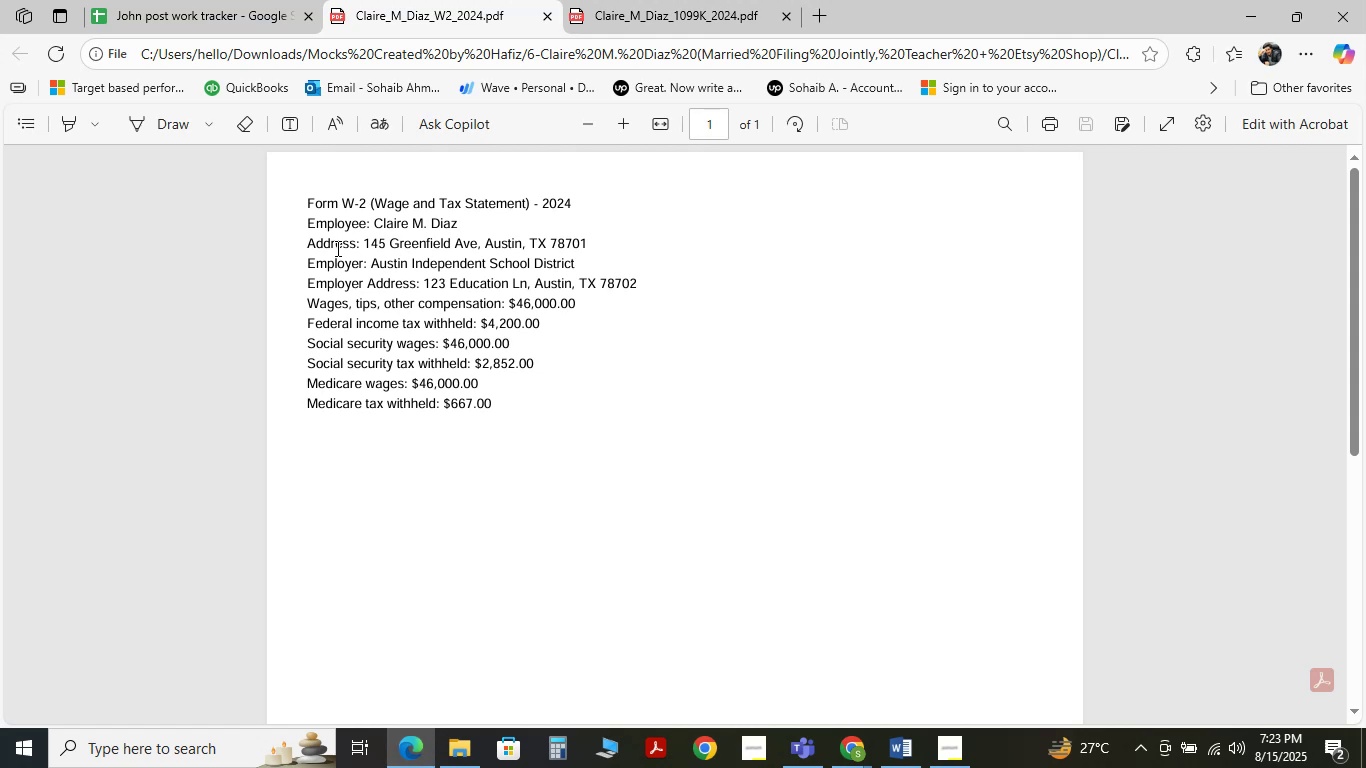 
left_click_drag(start_coordinate=[305, 246], to_coordinate=[475, 238])
 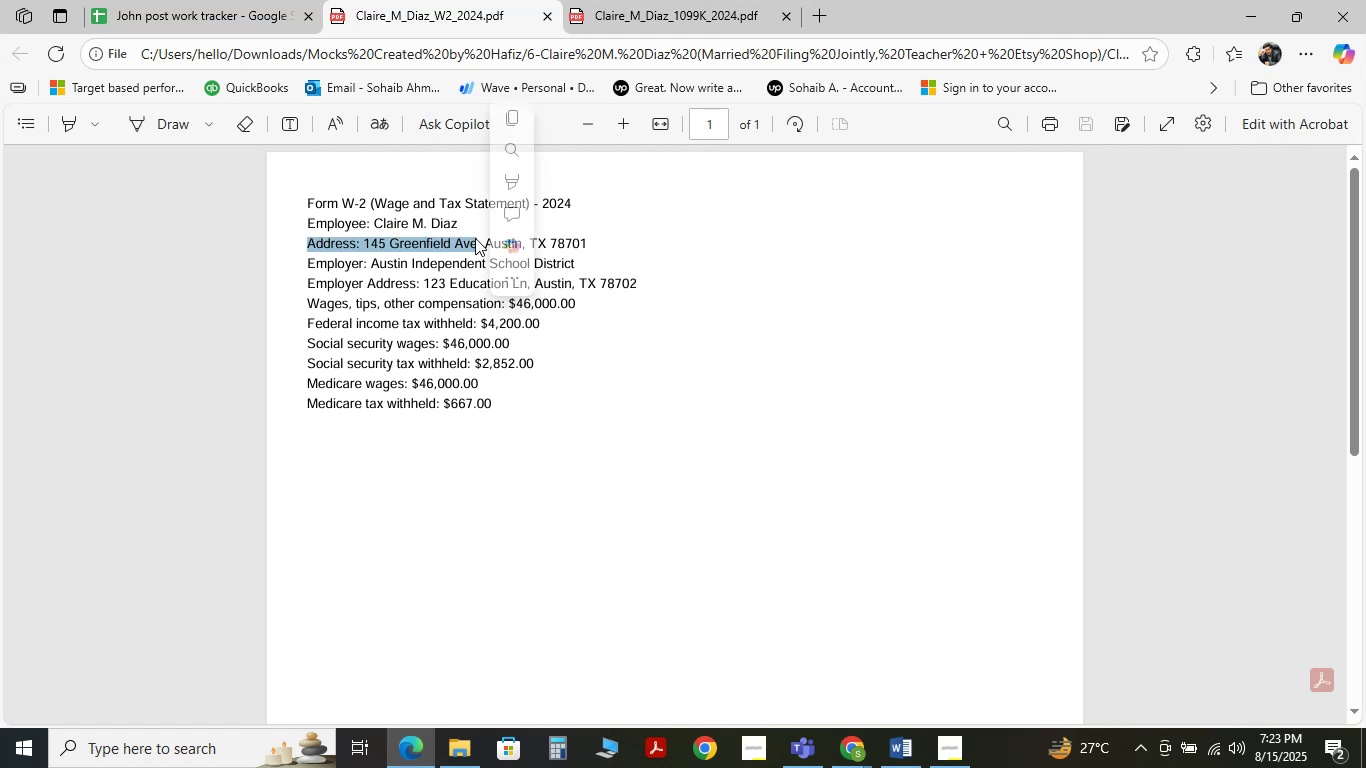 
key(Control+C)
 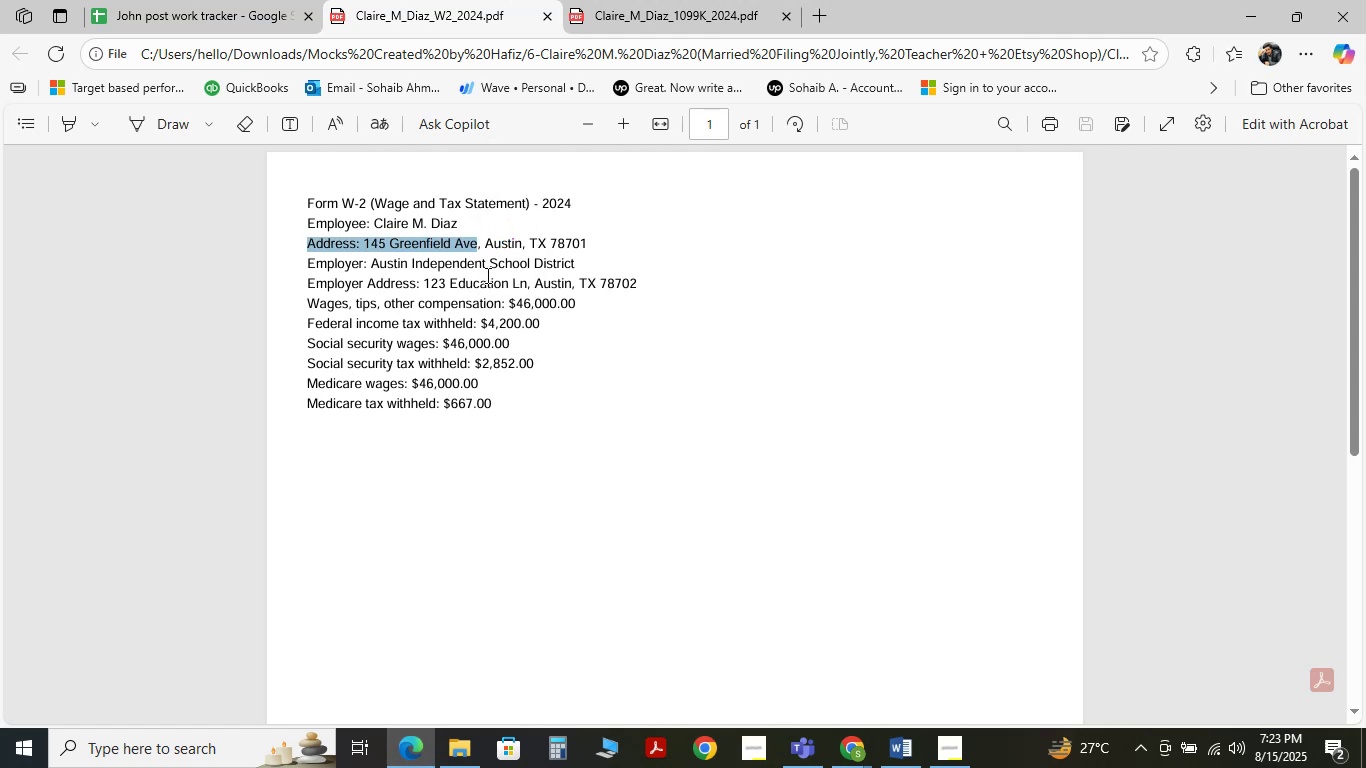 
key(Control+C)
 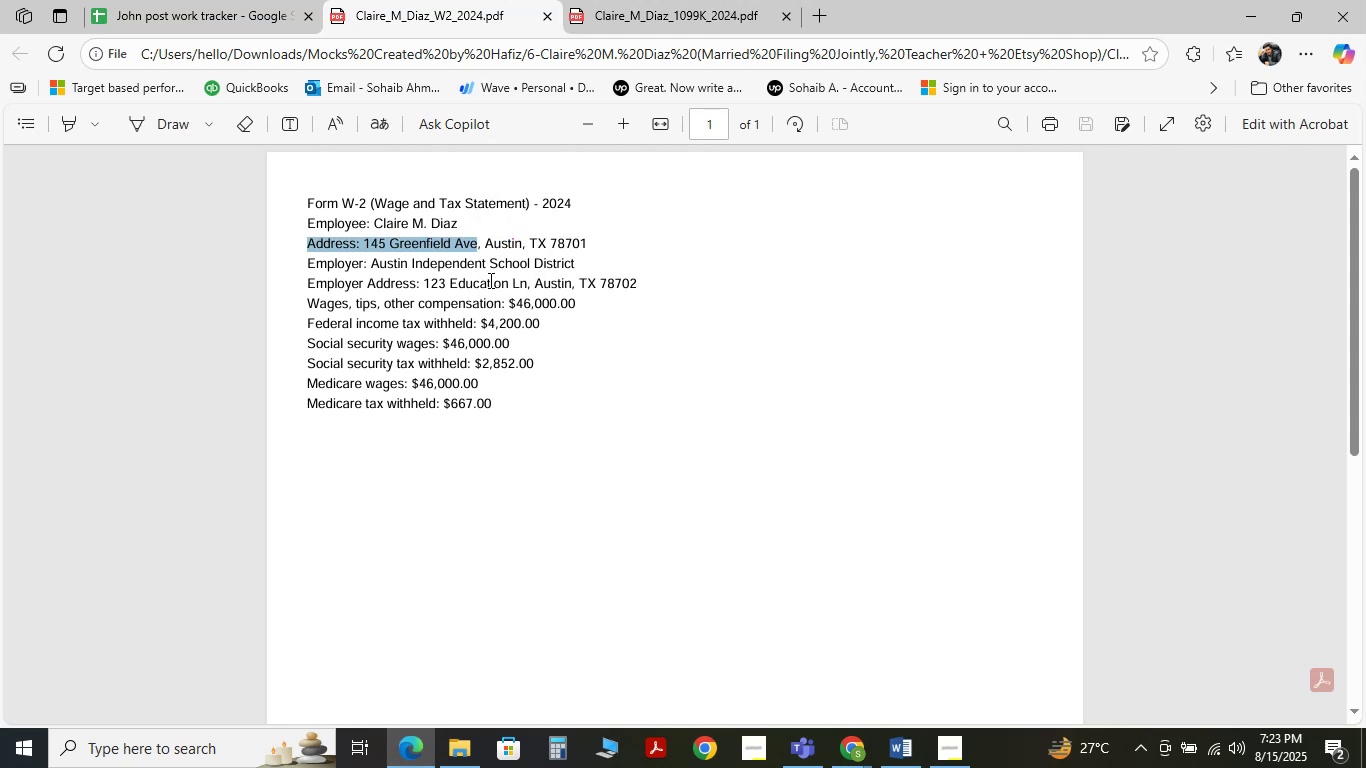 
key(Control+C)
 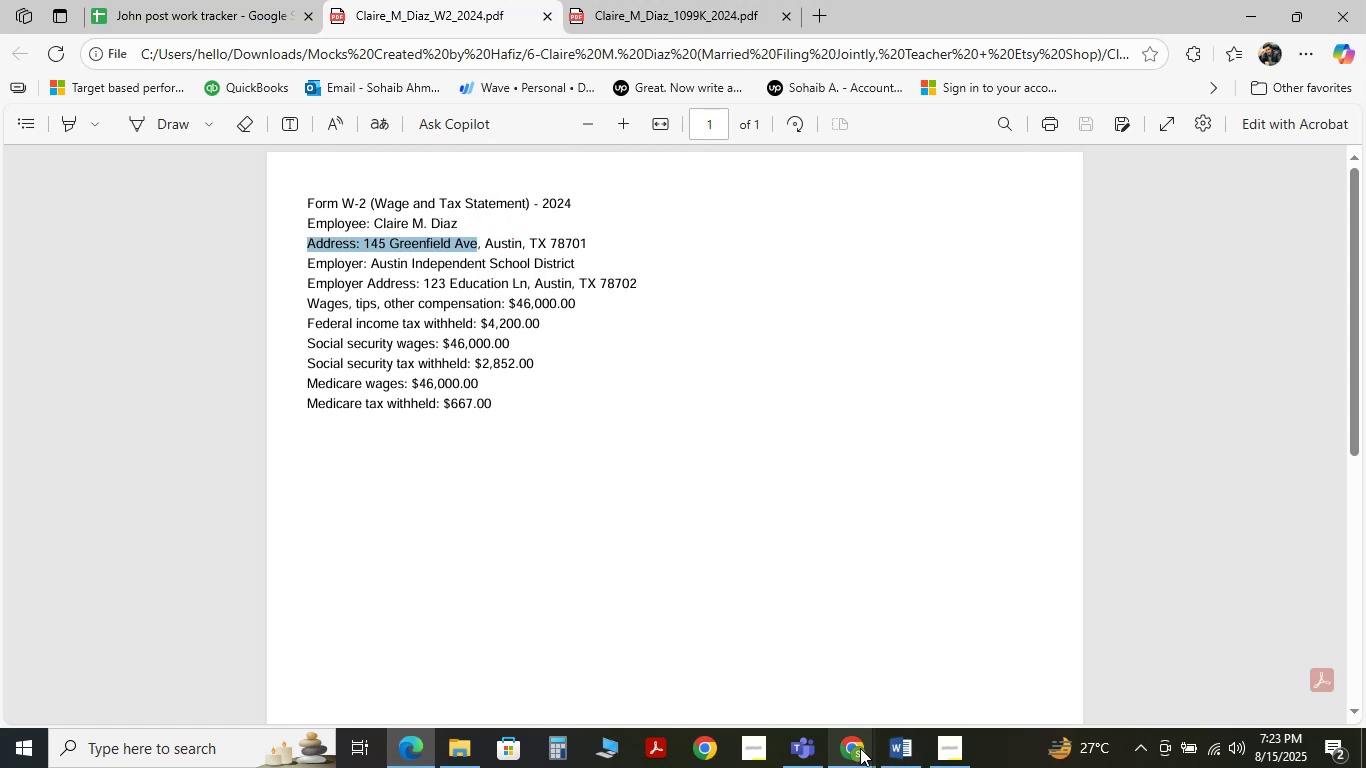 
left_click([764, 683])
 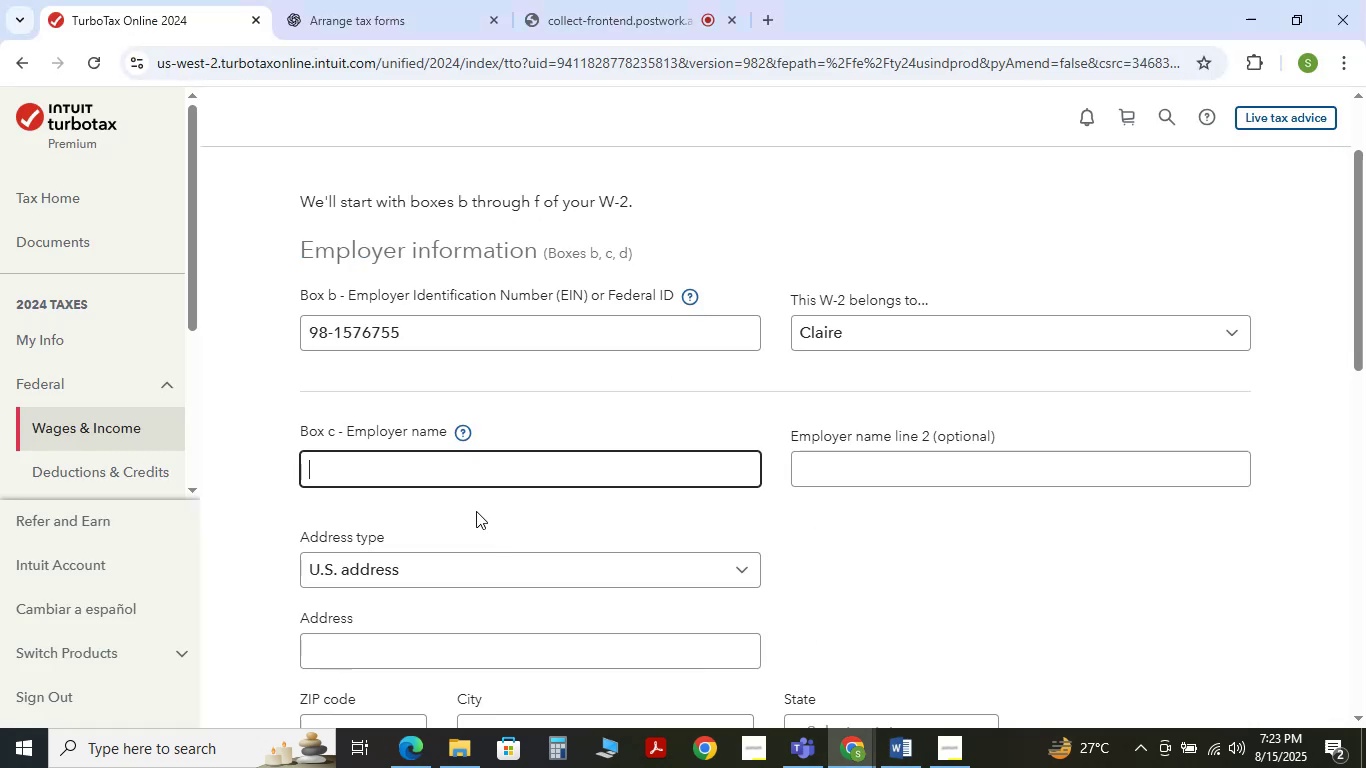 
hold_key(key=ControlLeft, duration=1.13)
 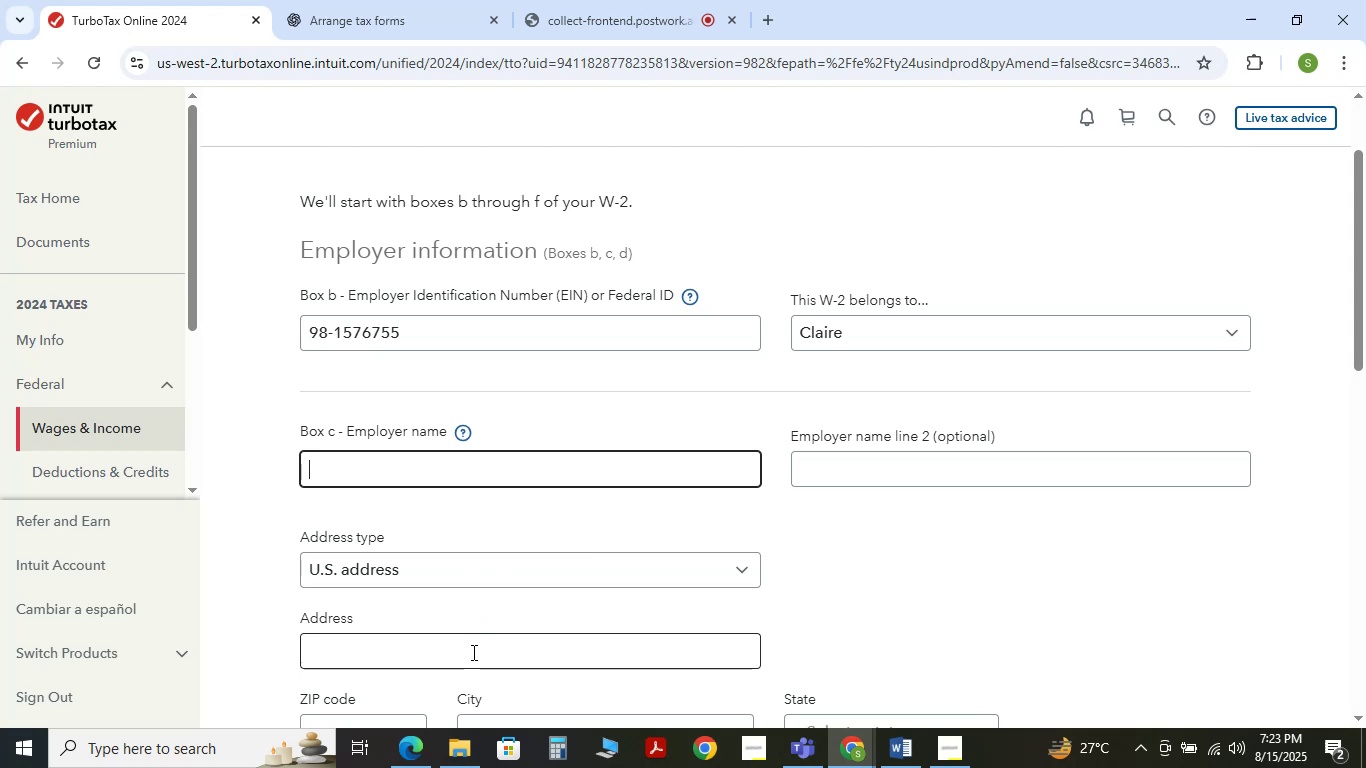 
key(Control+V)
 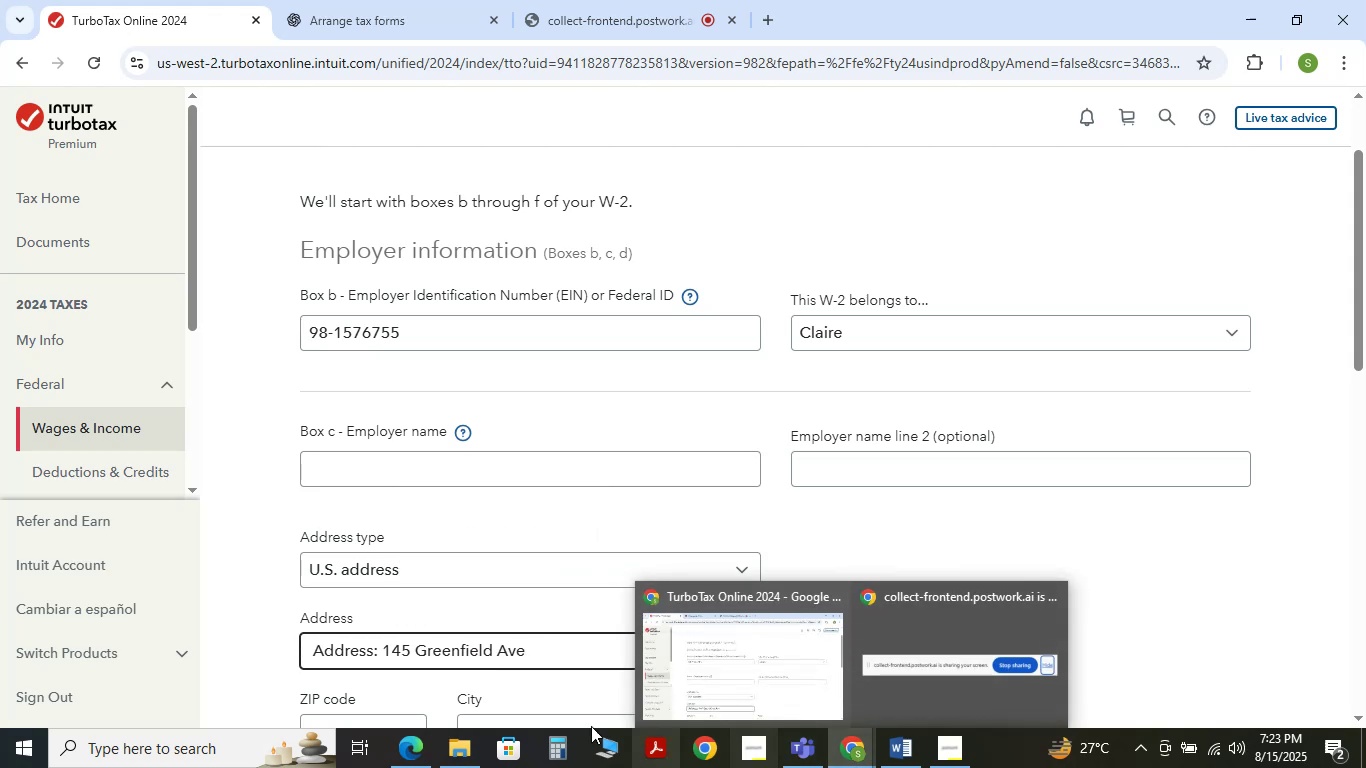 
left_click([406, 767])
 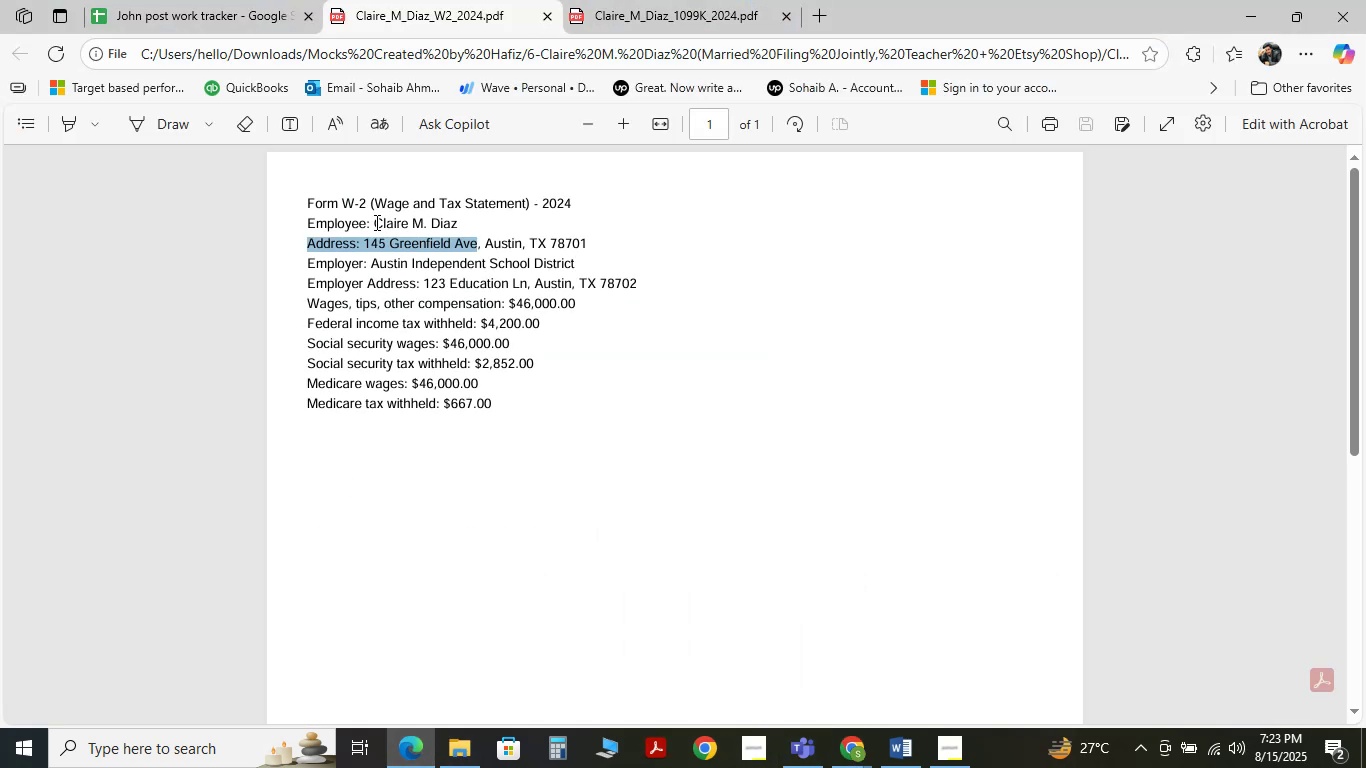 
left_click_drag(start_coordinate=[371, 222], to_coordinate=[461, 220])
 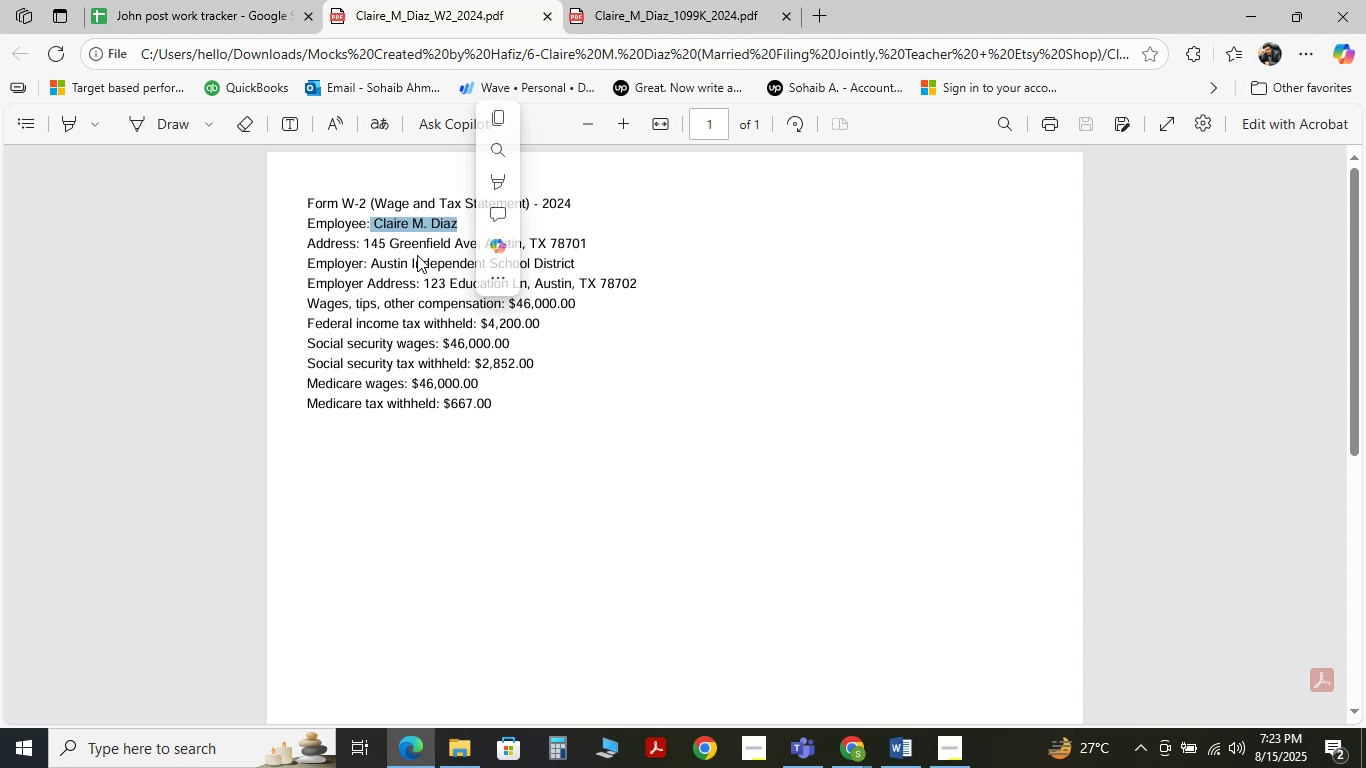 
hold_key(key=ControlLeft, duration=0.44)
 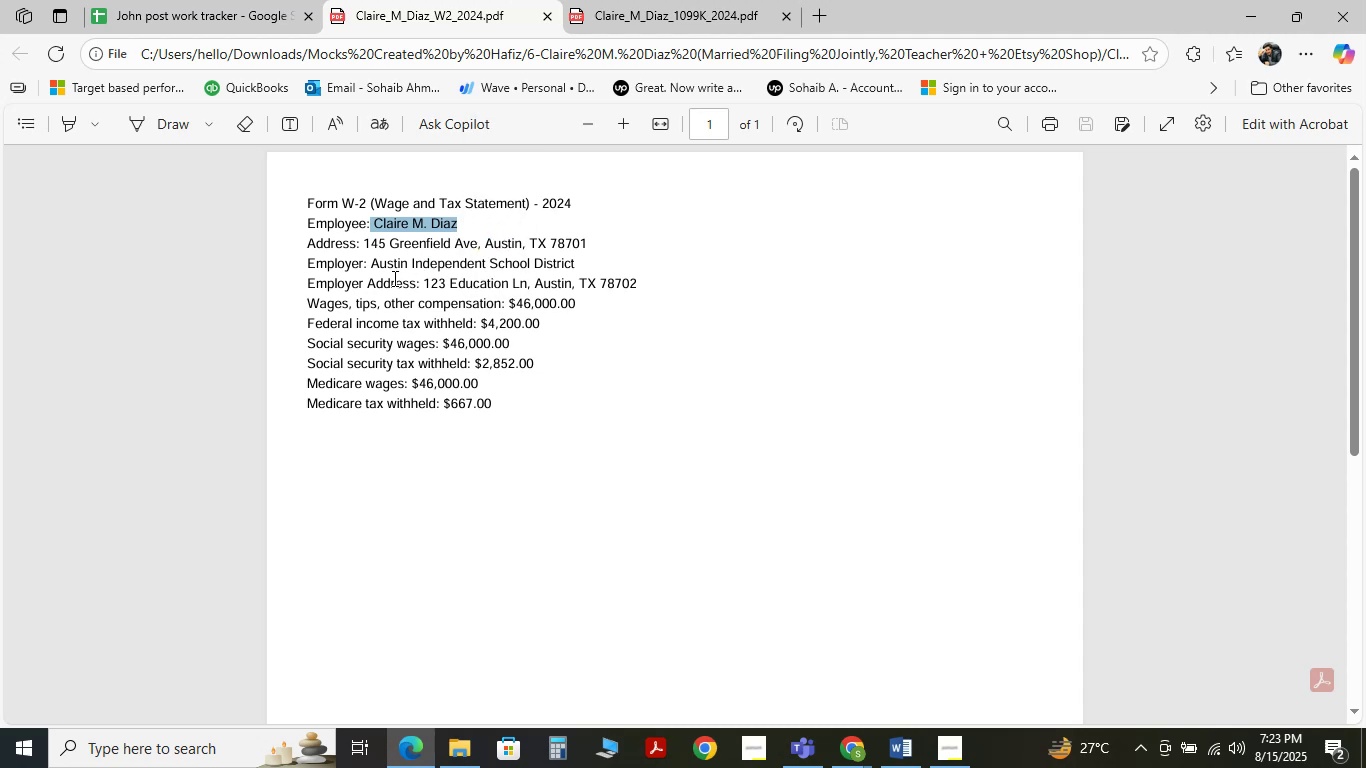 
left_click([393, 278])
 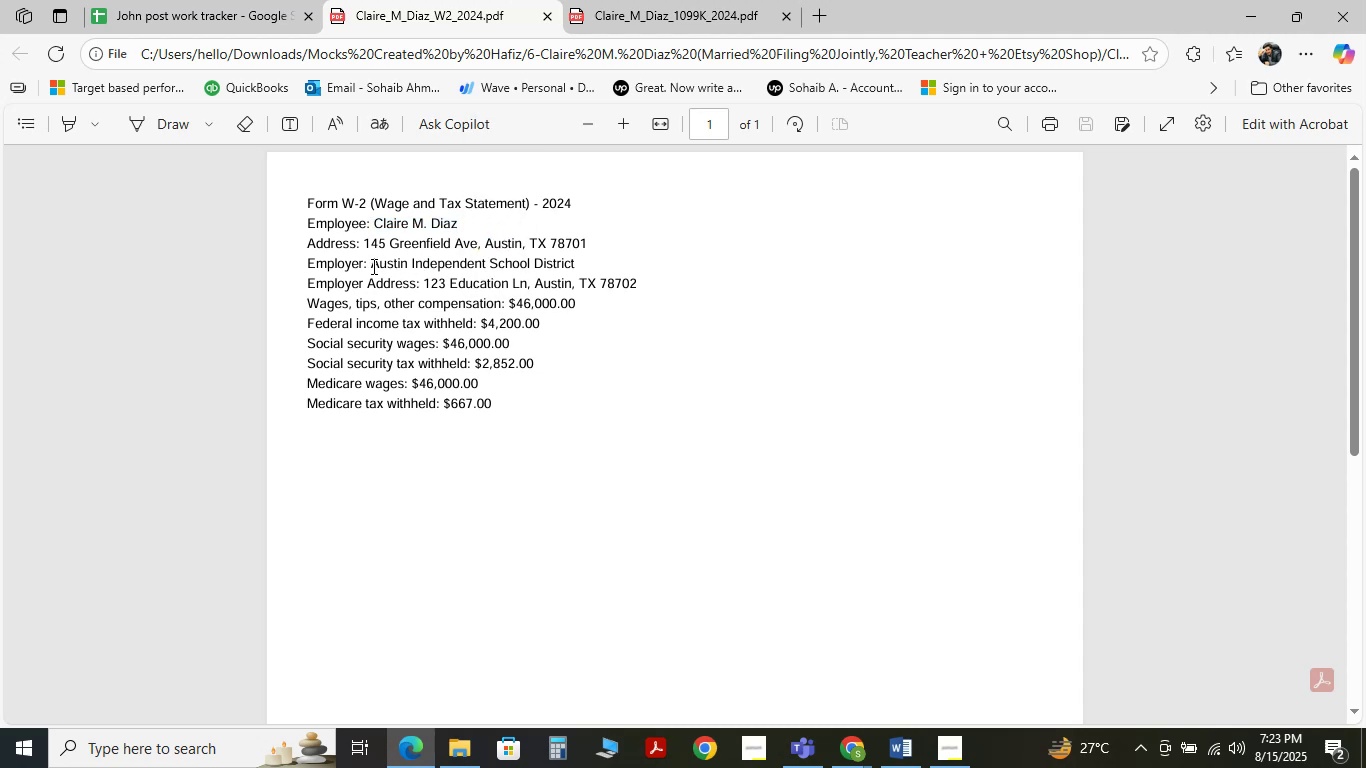 
left_click([372, 266])
 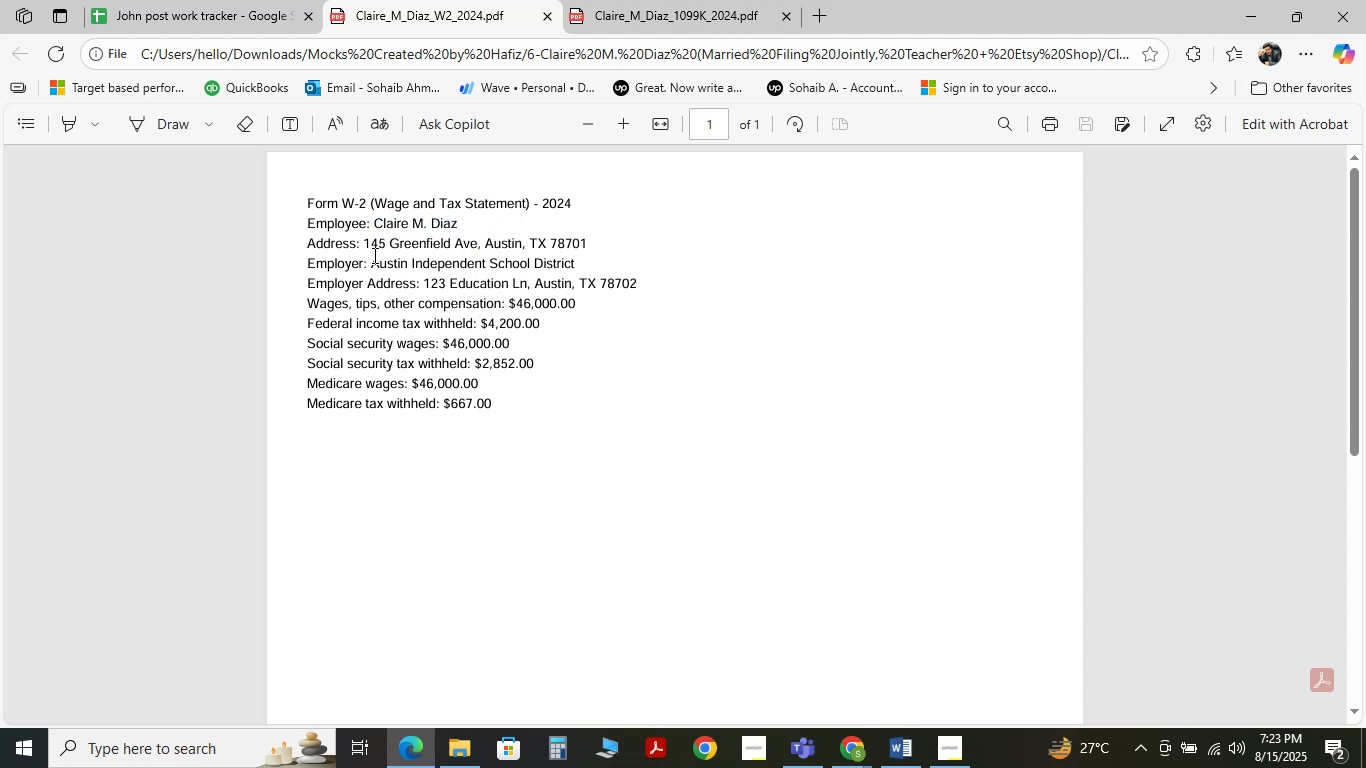 
left_click([373, 255])
 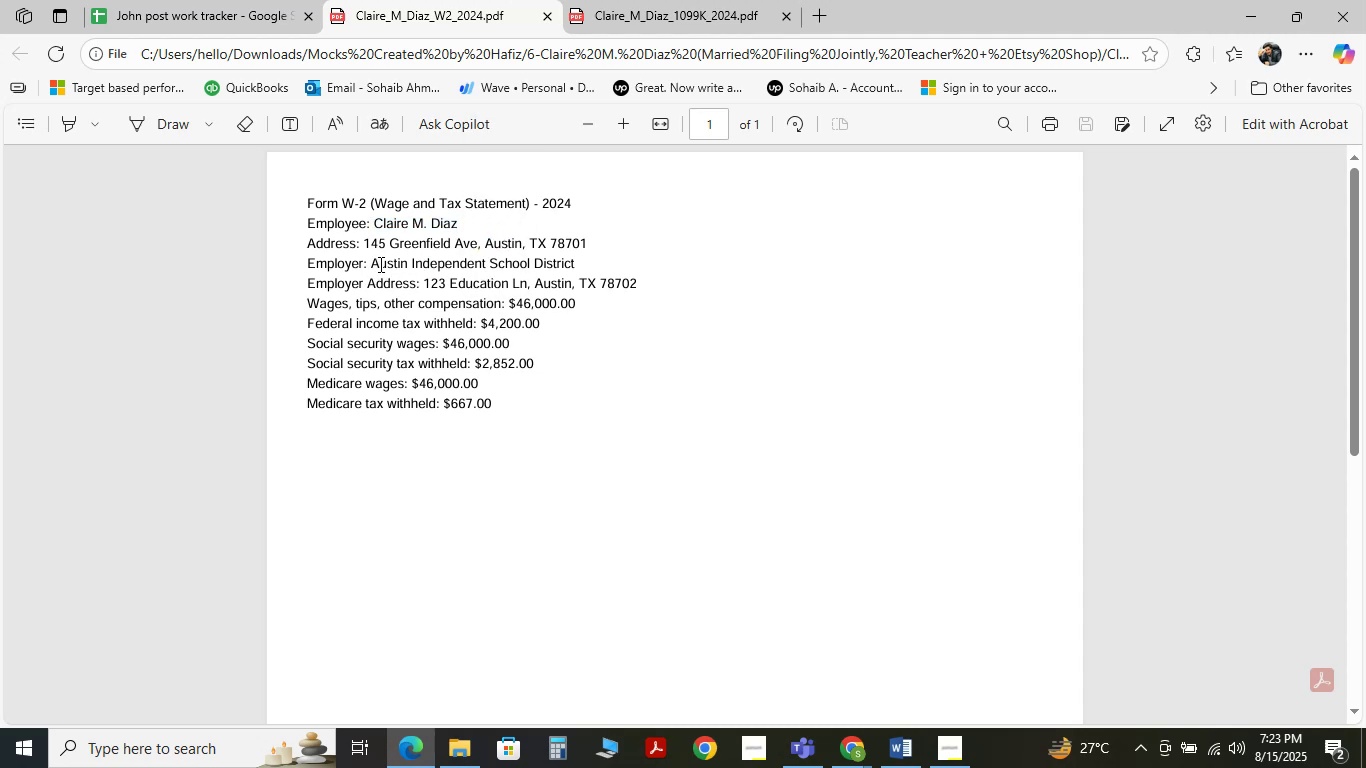 
left_click_drag(start_coordinate=[370, 261], to_coordinate=[580, 258])
 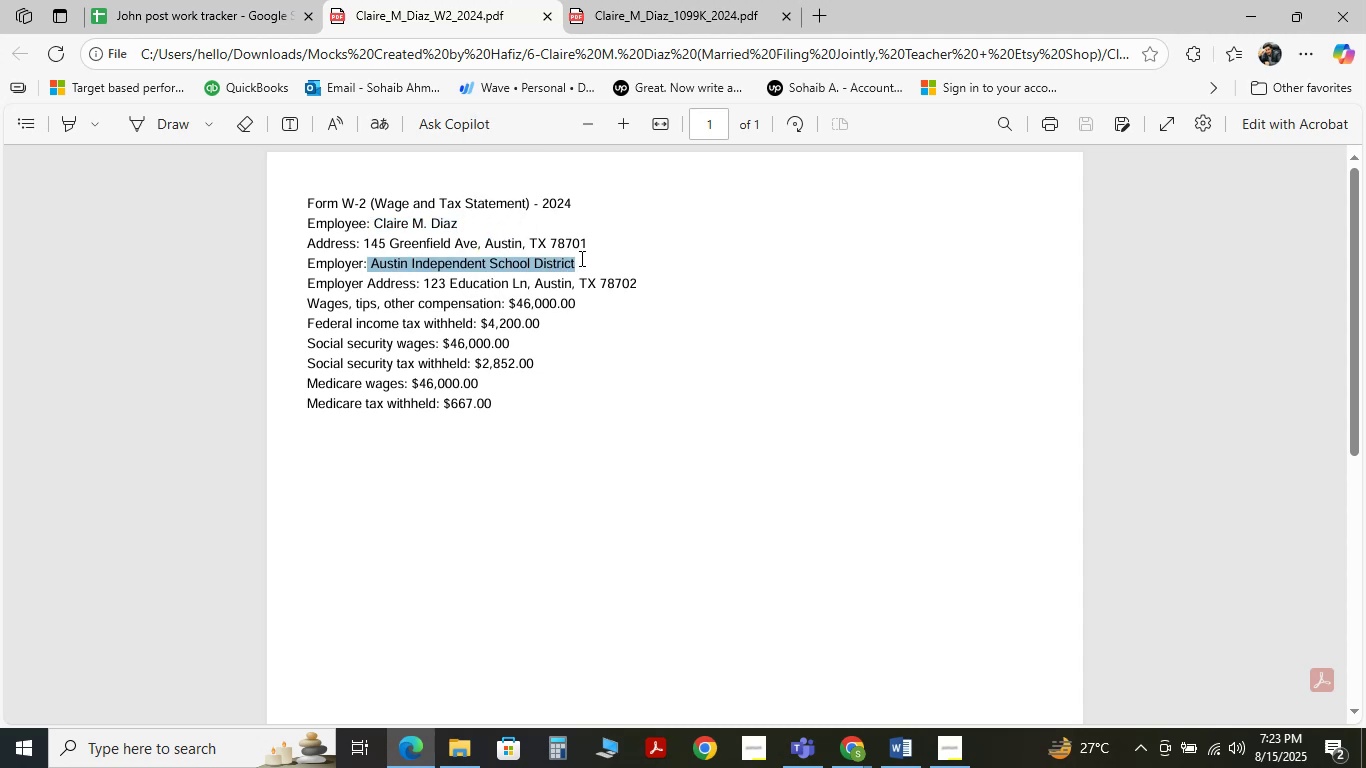 
key(Control+X)
 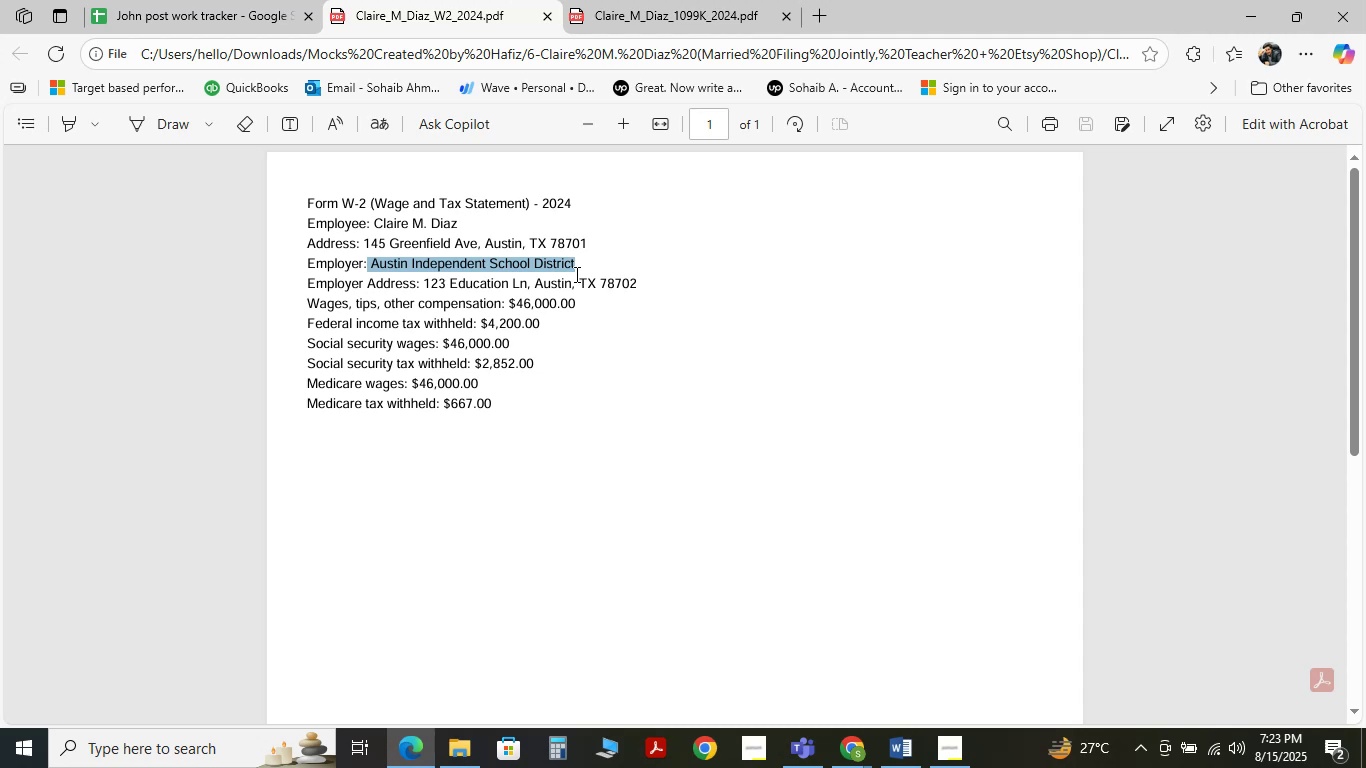 
key(Control+C)
 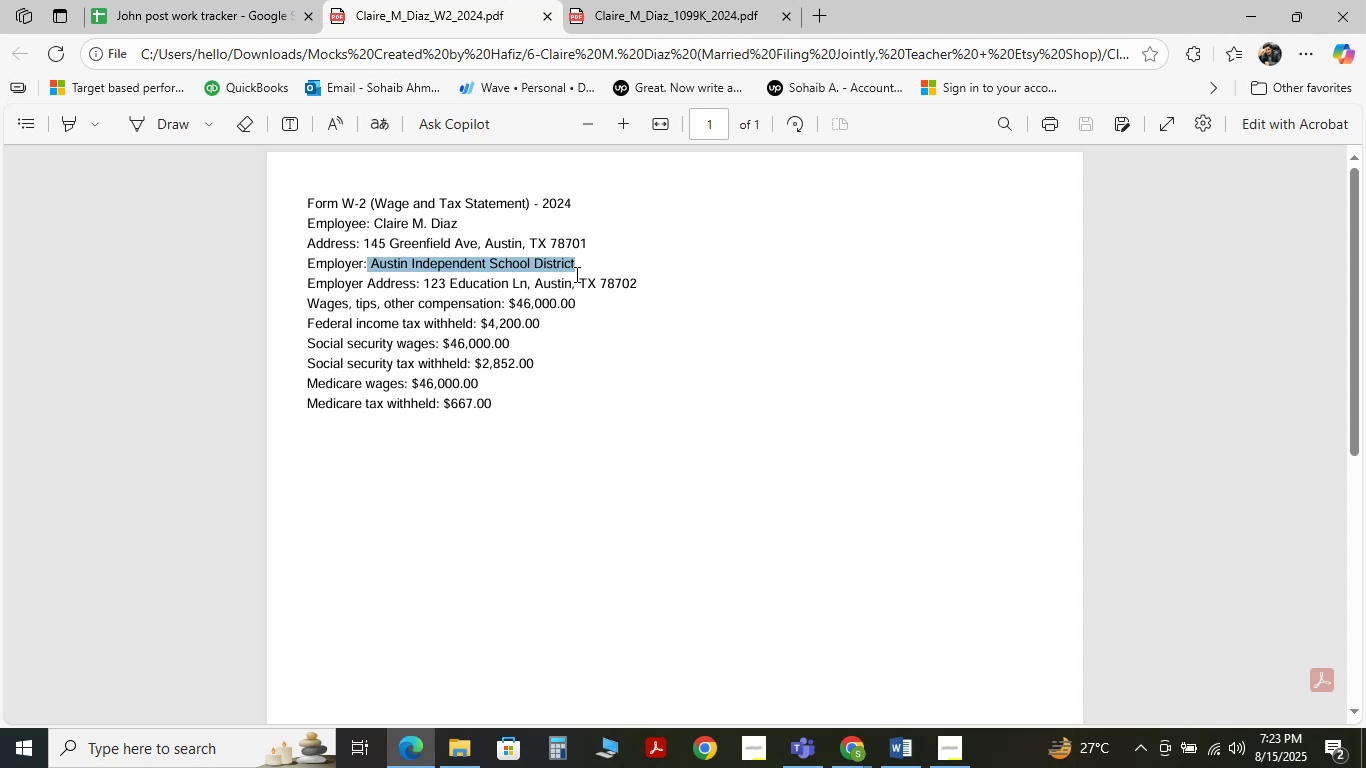 
key(Control+C)
 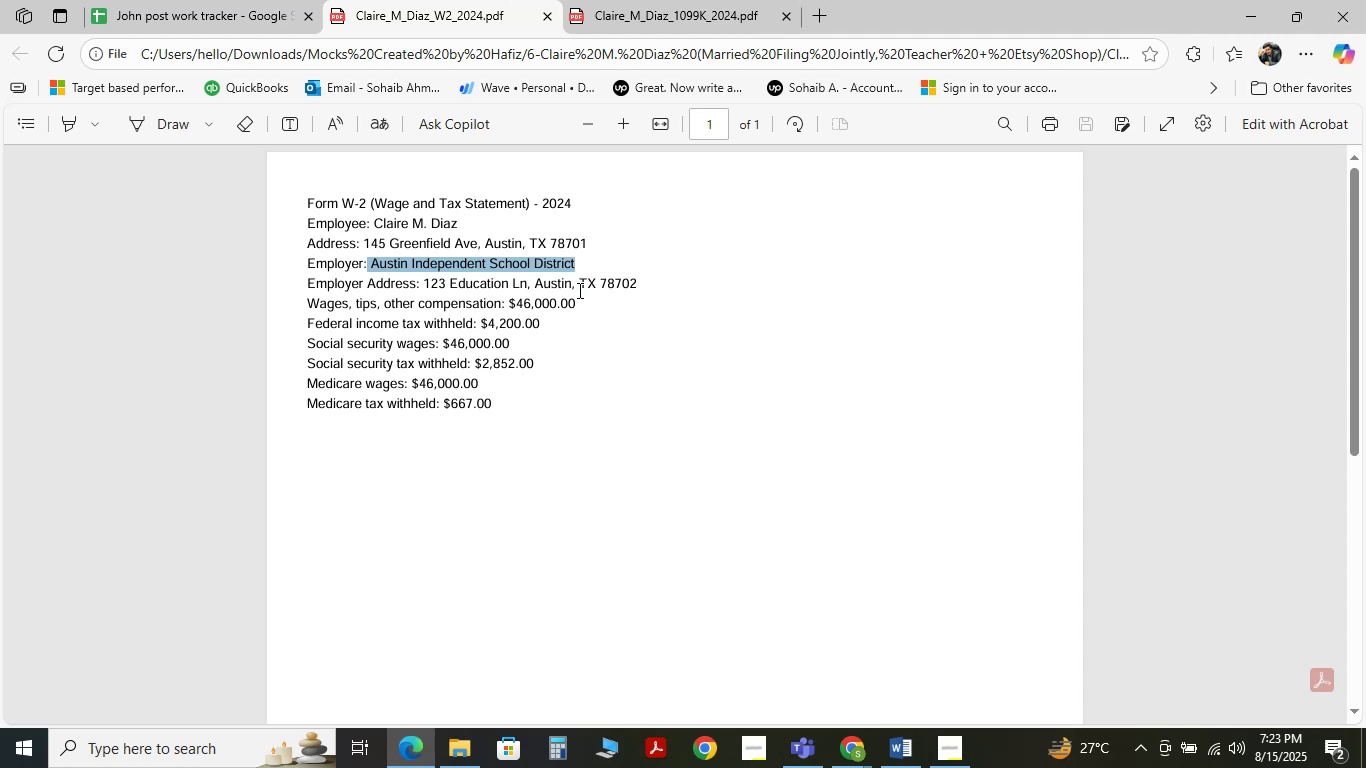 
key(Control+C)
 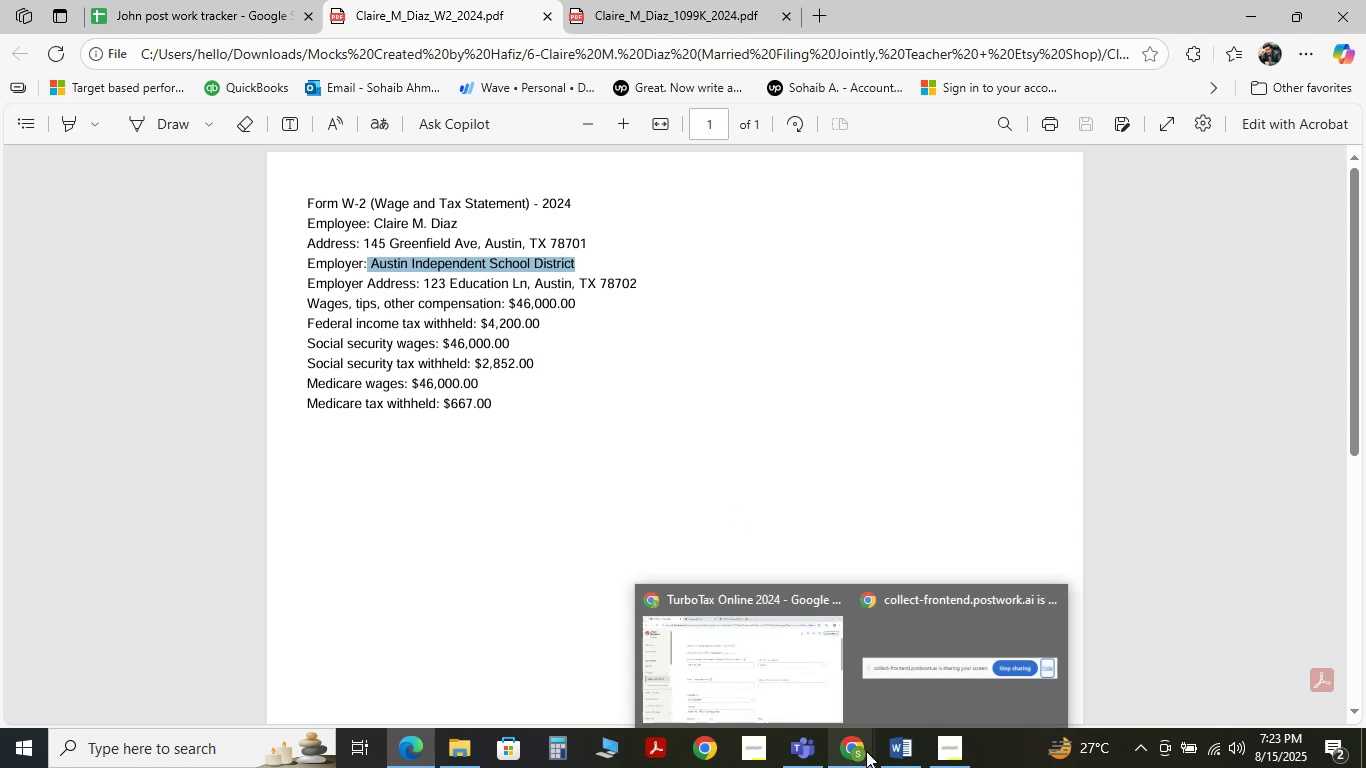 
left_click([782, 696])
 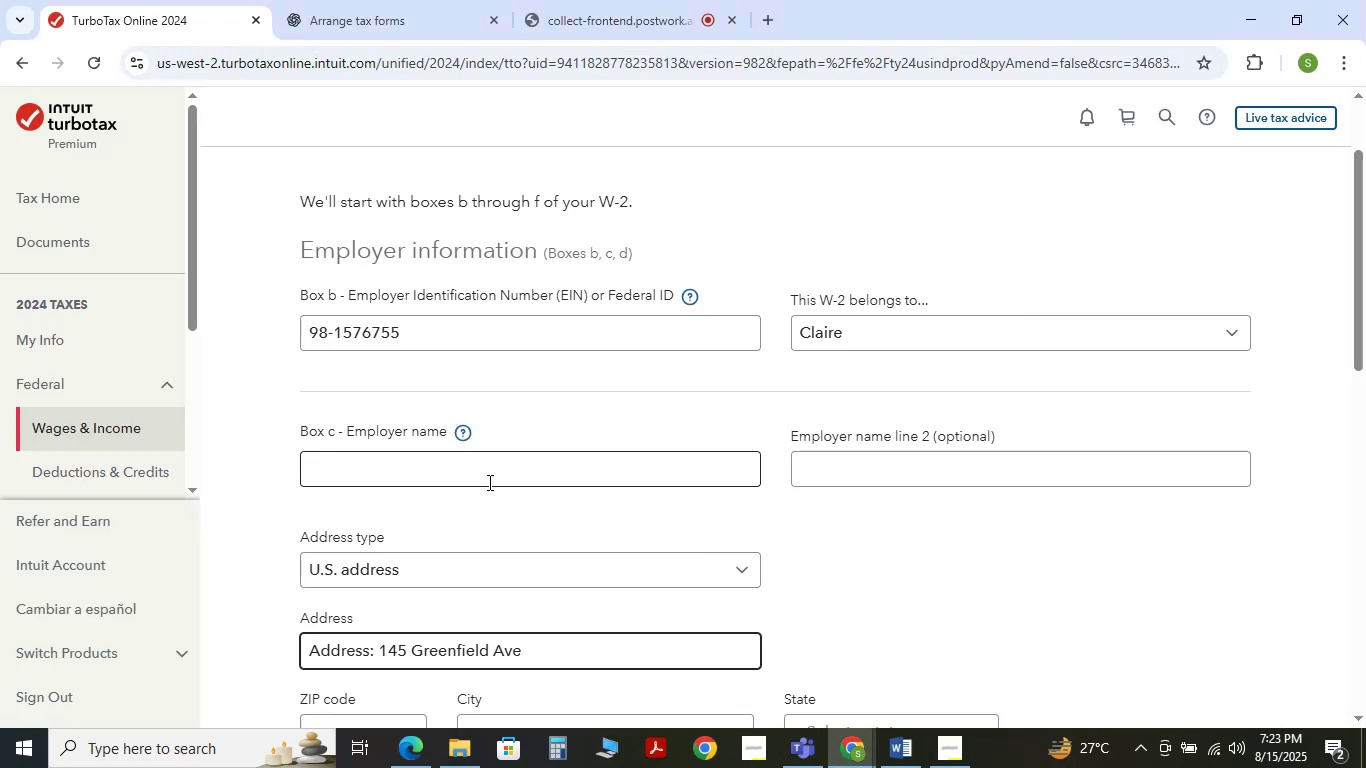 
left_click([489, 474])
 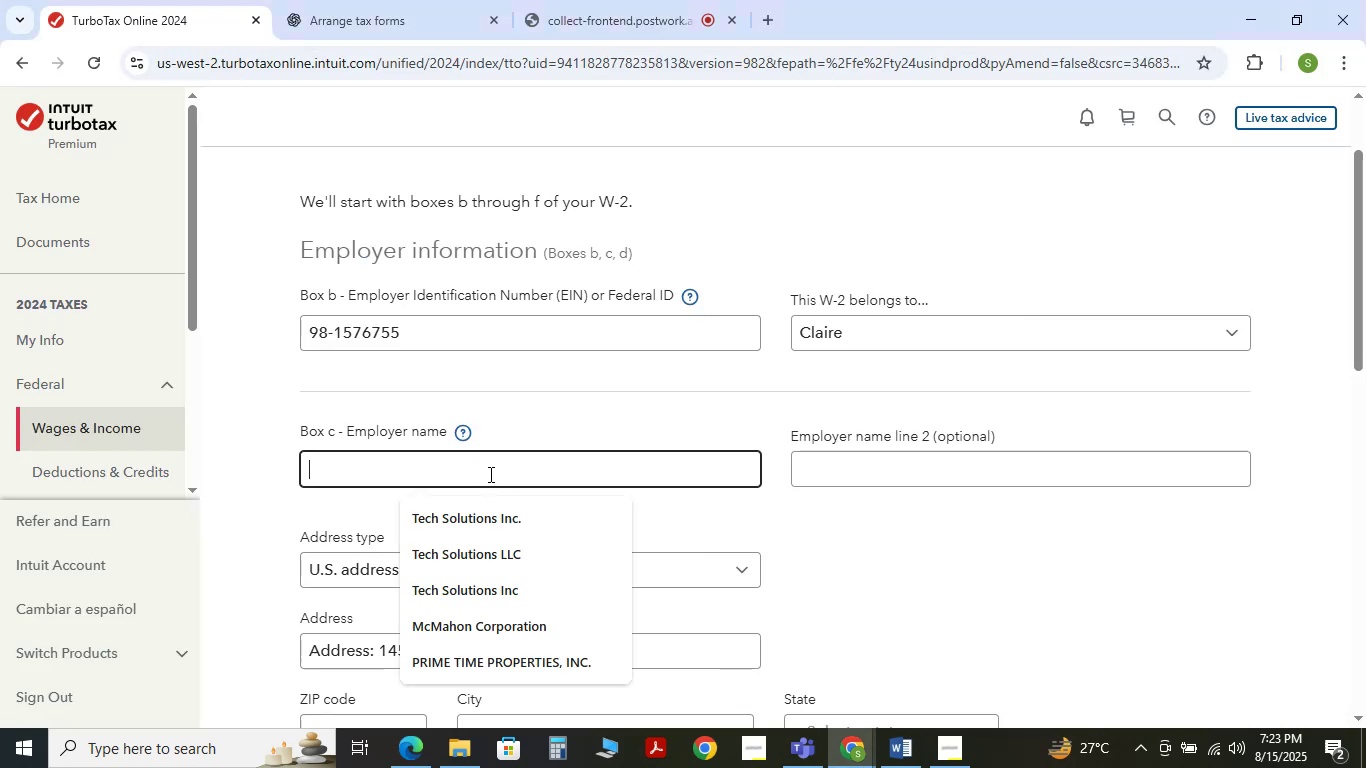 
key(Control+V)
 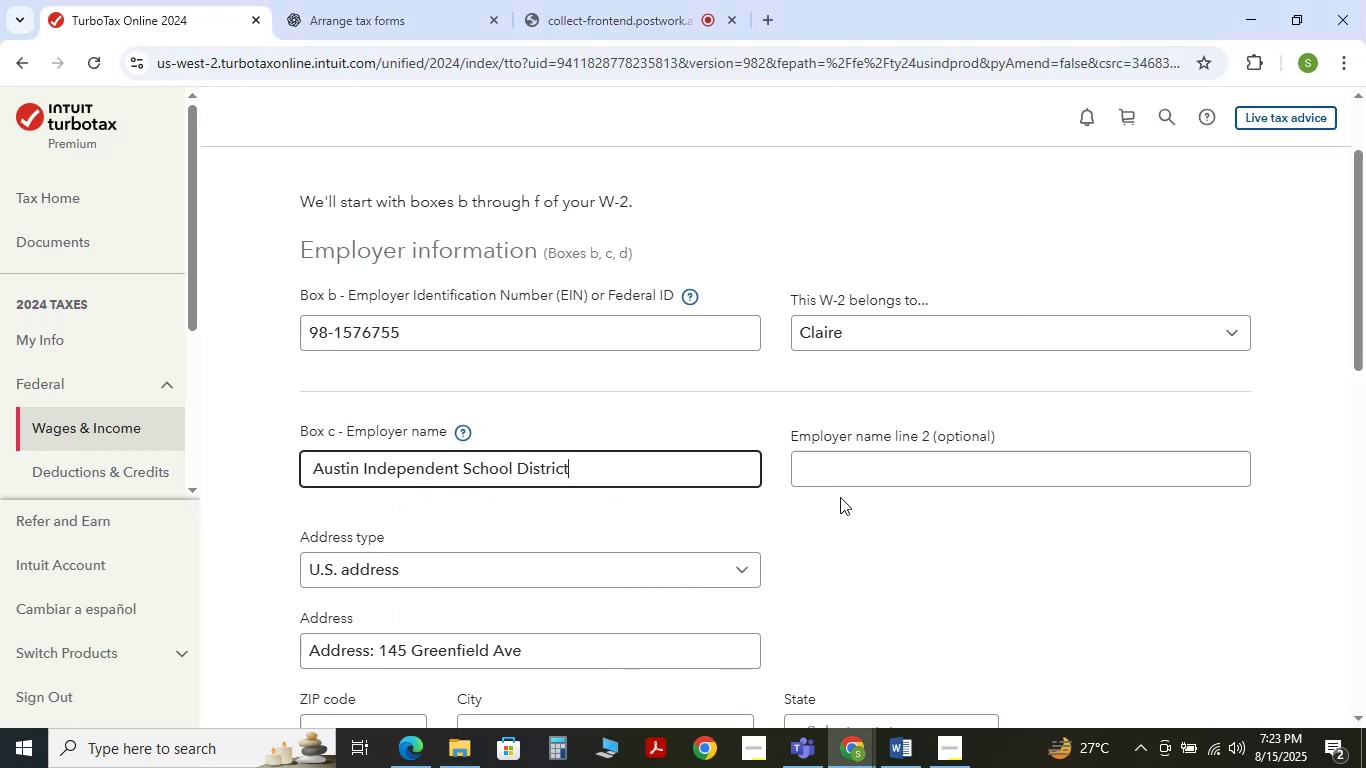 
scroll: coordinate [676, 588], scroll_direction: down, amount: 1.0
 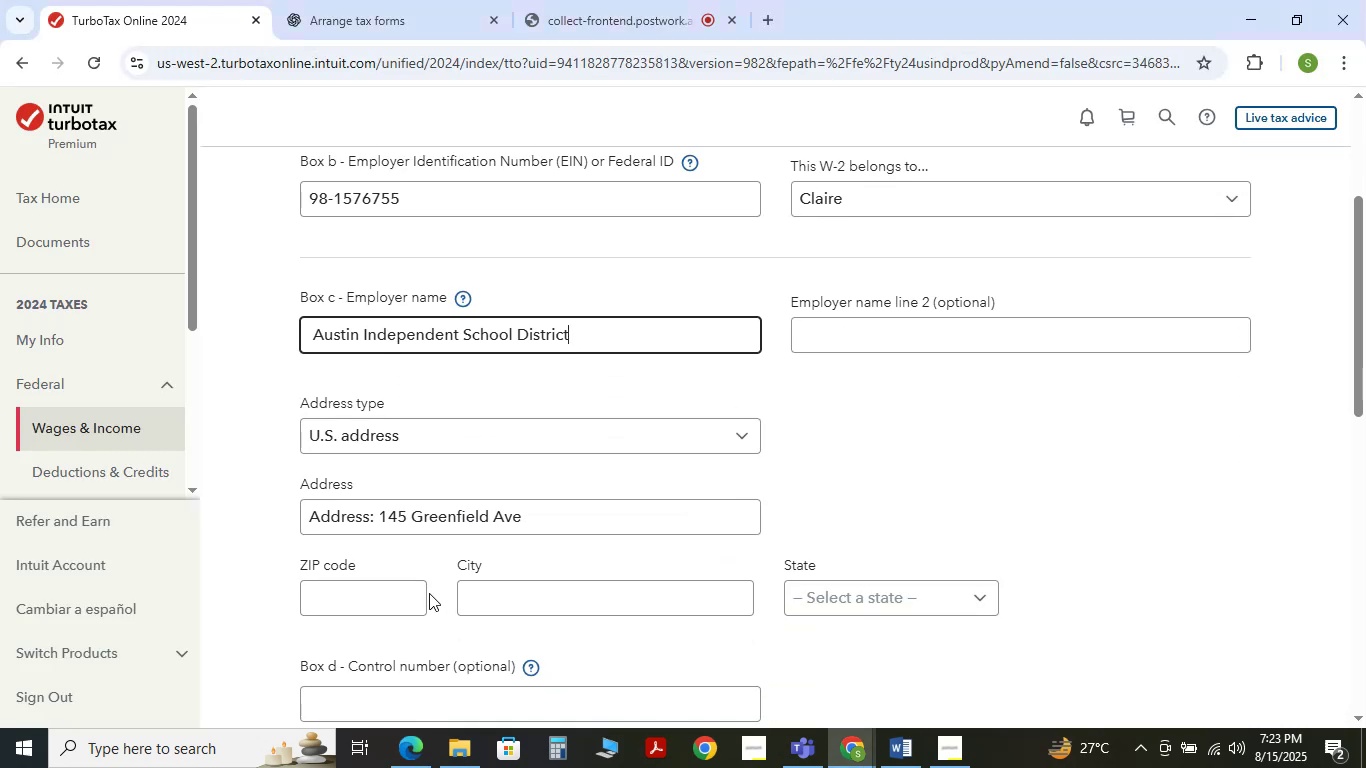 
left_click([384, 593])
 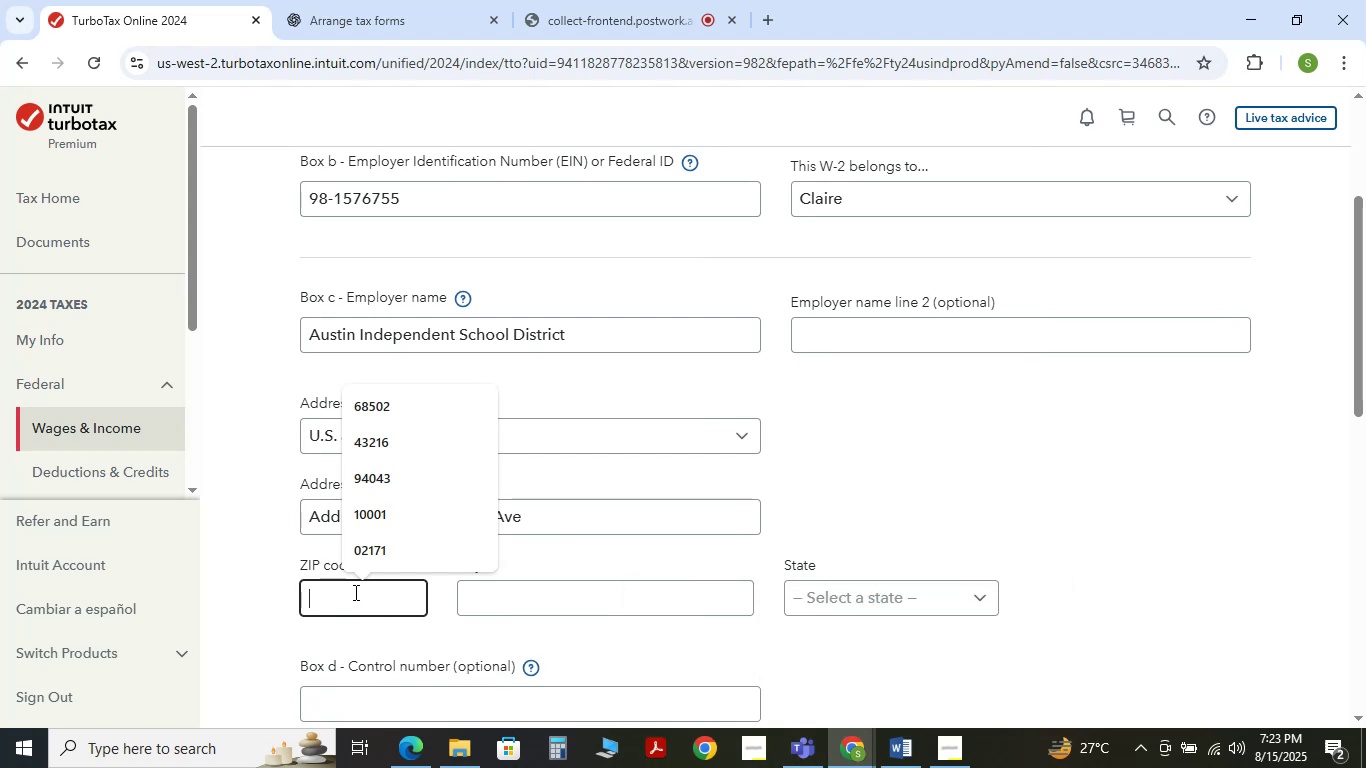 
wait(6.58)
 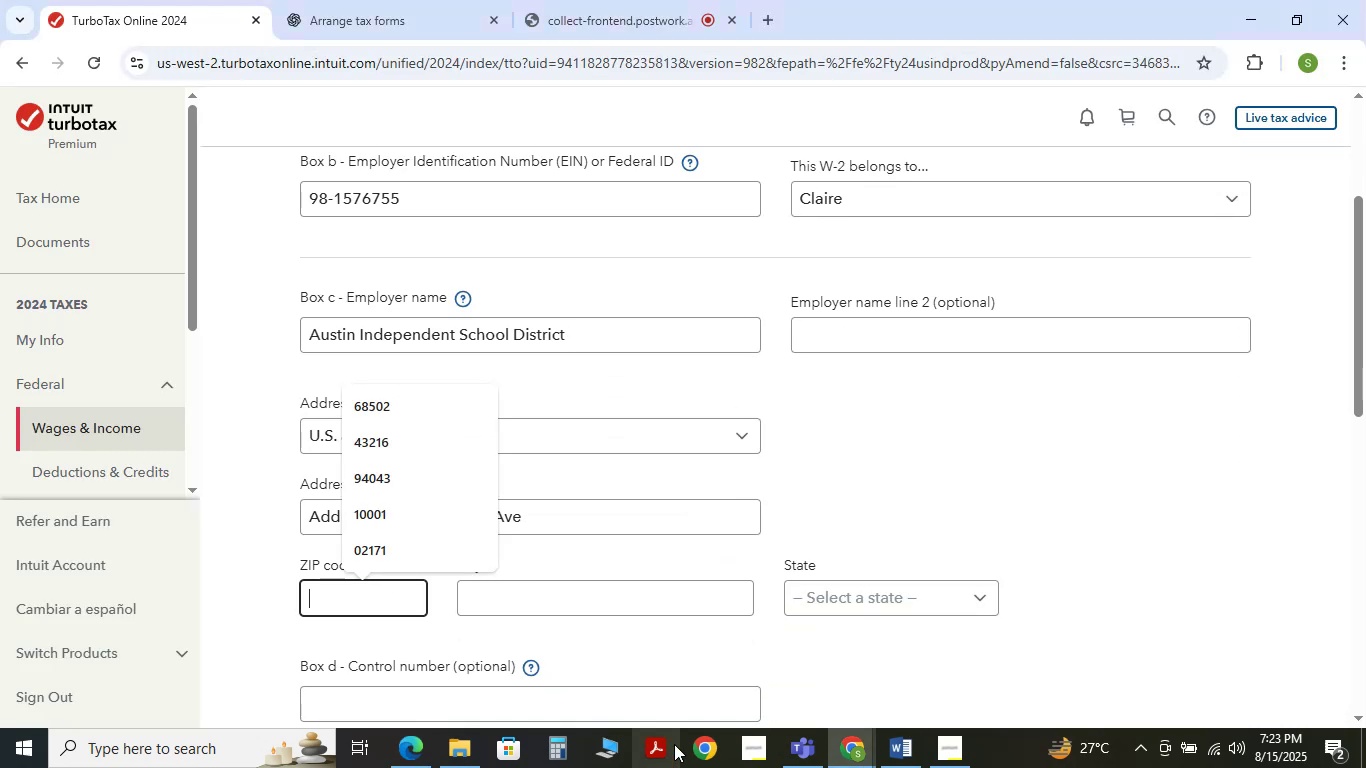 
hold_key(key=Numpad7, duration=0.37)
 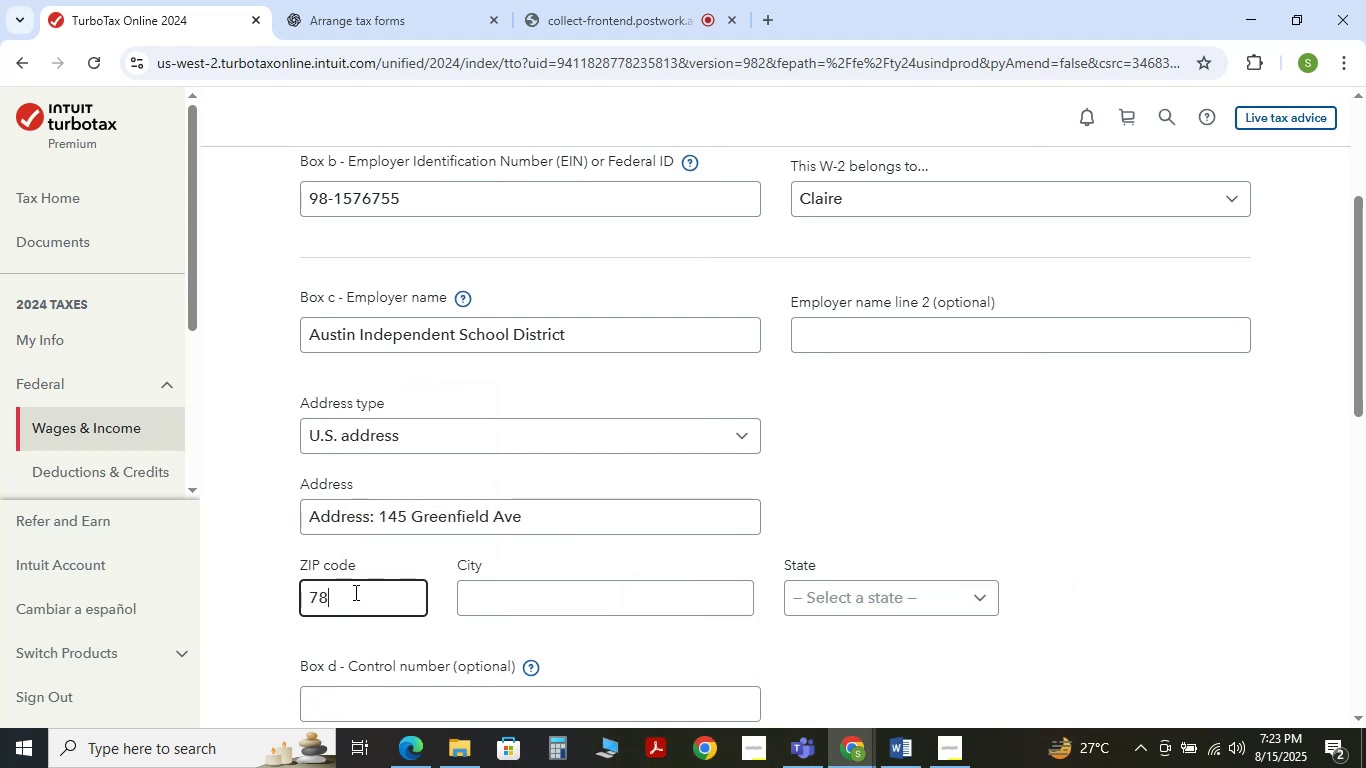 
key(Numpad8)
 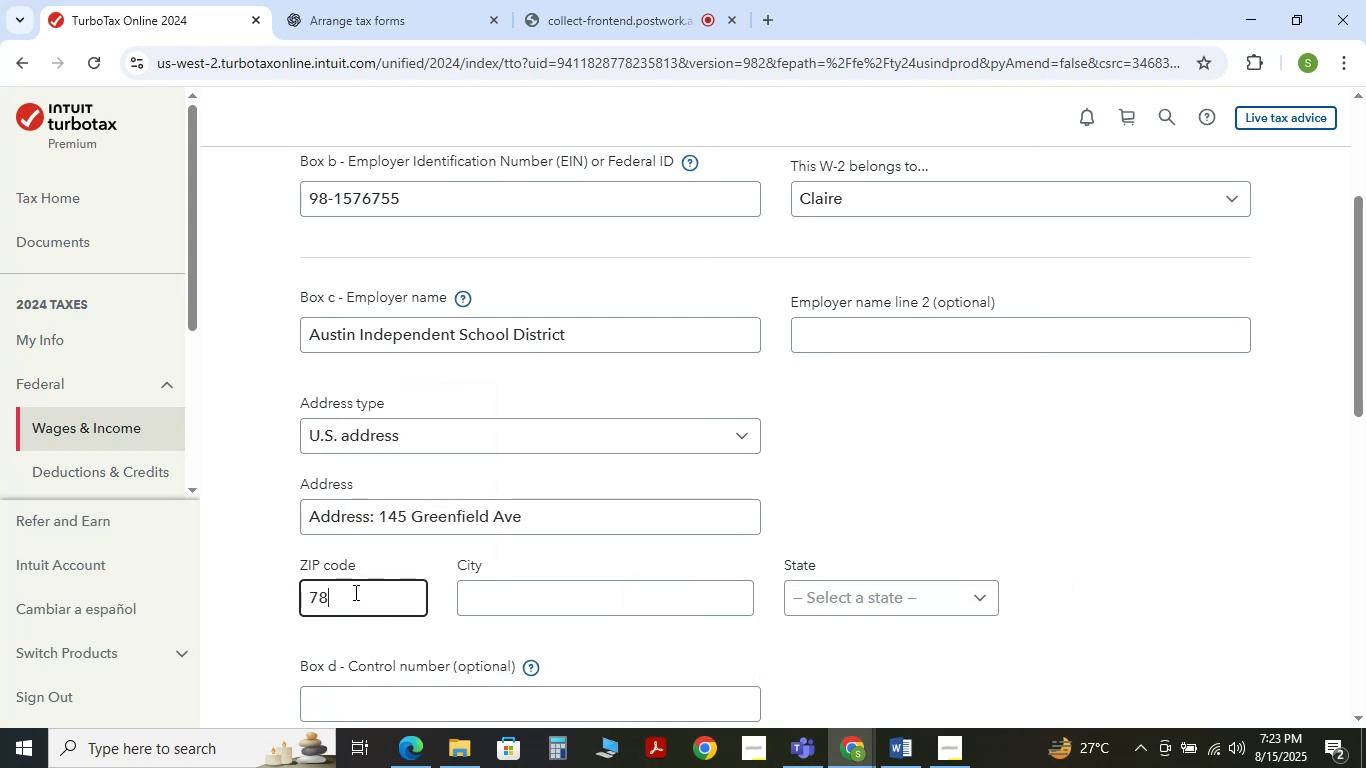 
key(Numpad7)
 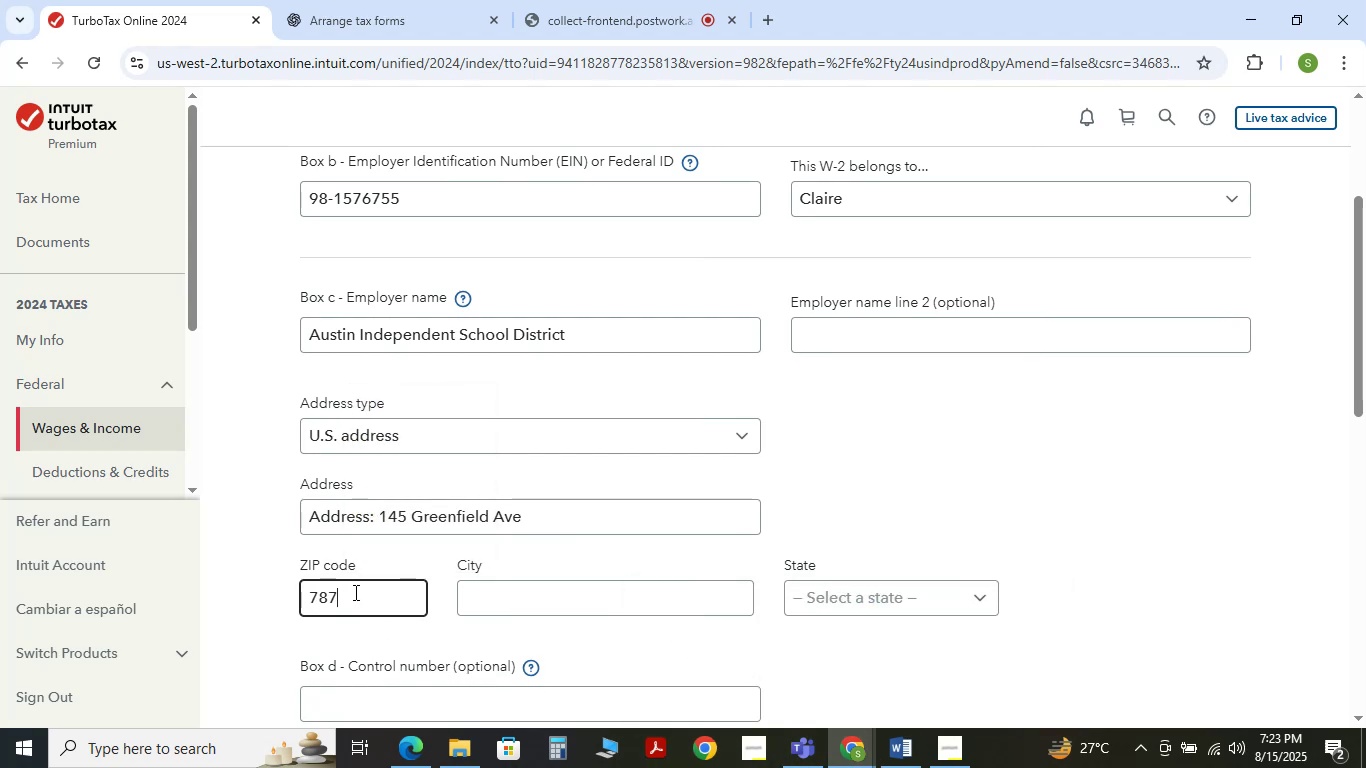 
key(Numpad0)
 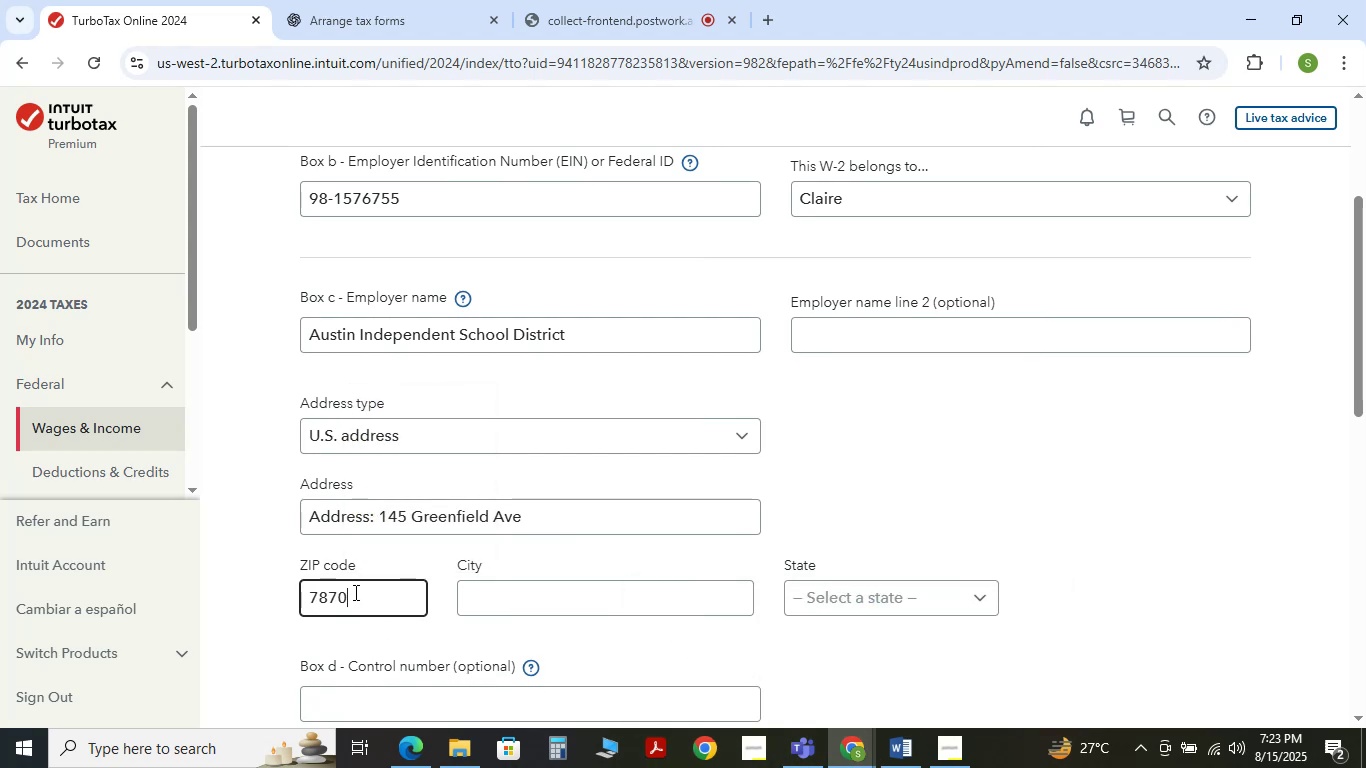 
key(Numpad1)
 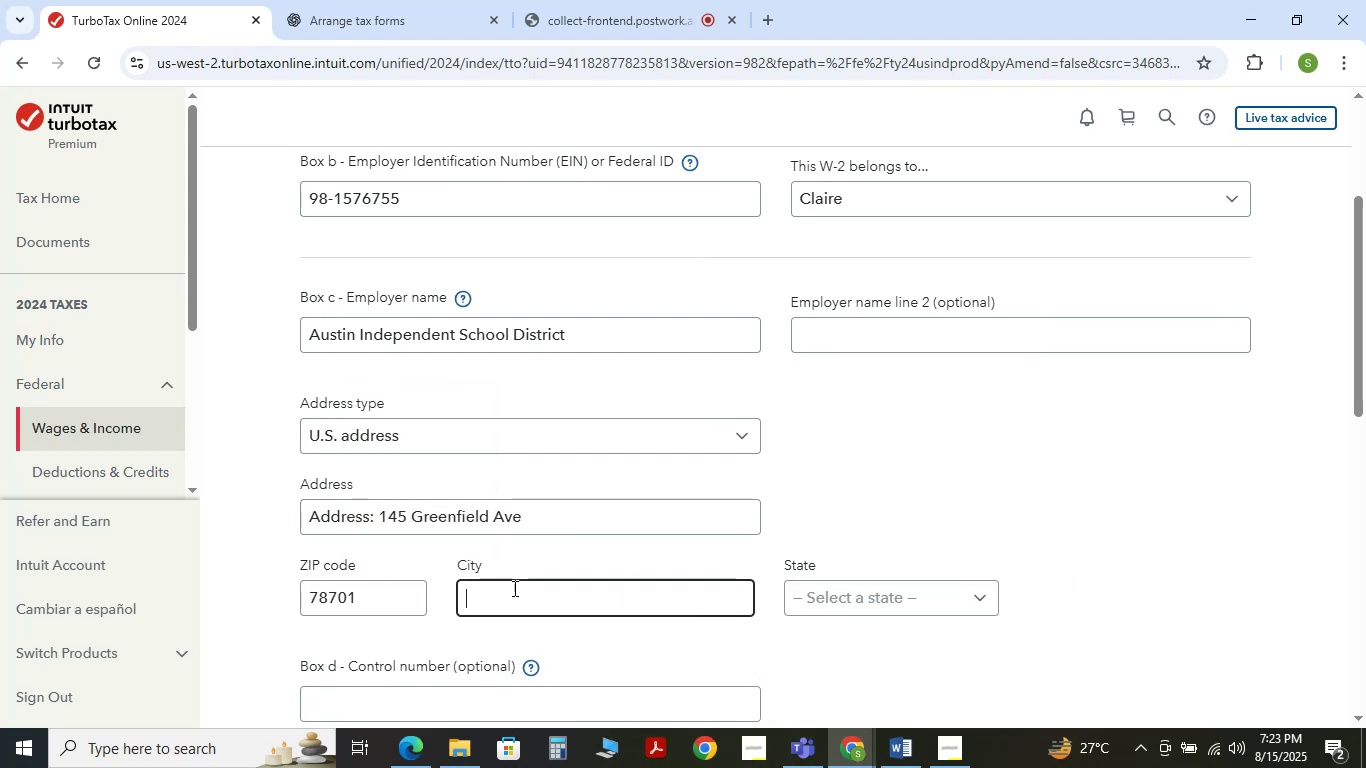 
key(Control+A)
 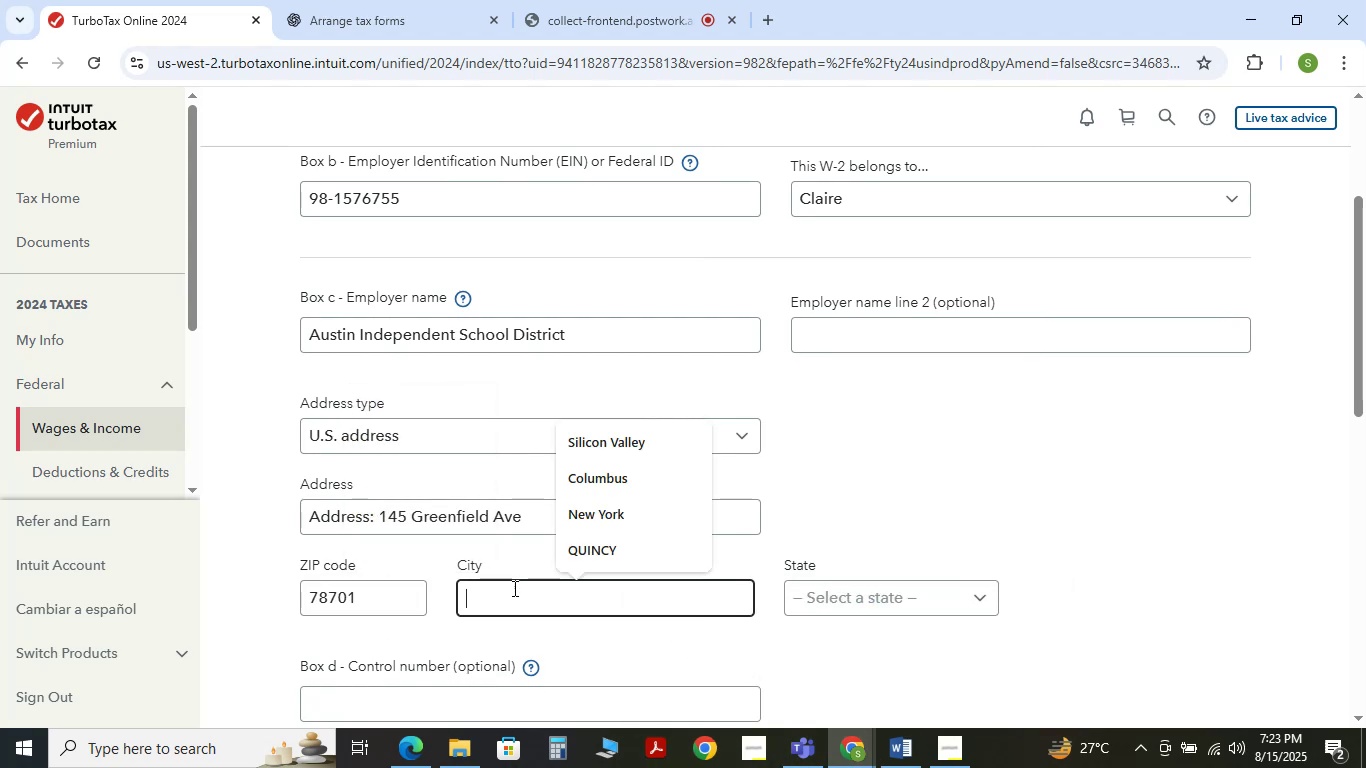 
type(ustin)
key(Backspace)
key(Backspace)
key(Tab)
 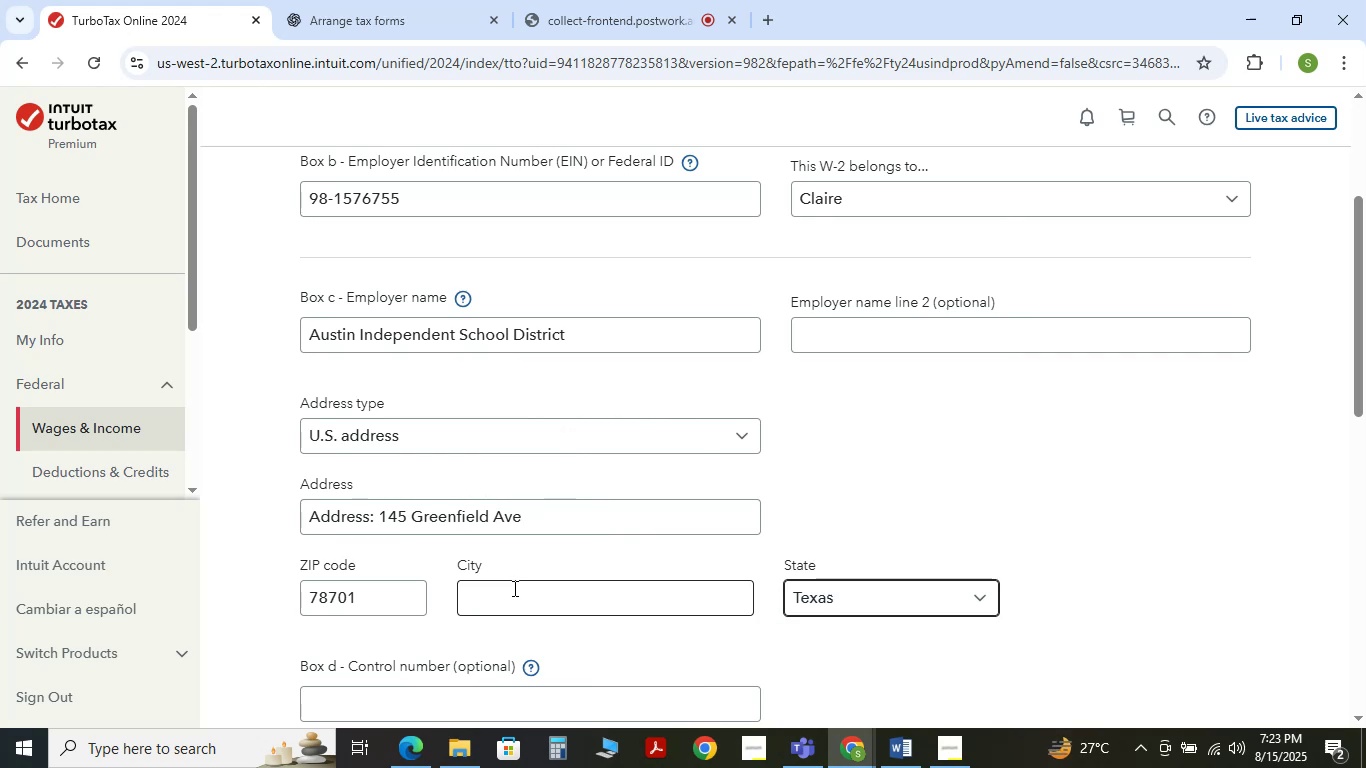 
key(ArrowLeft)
 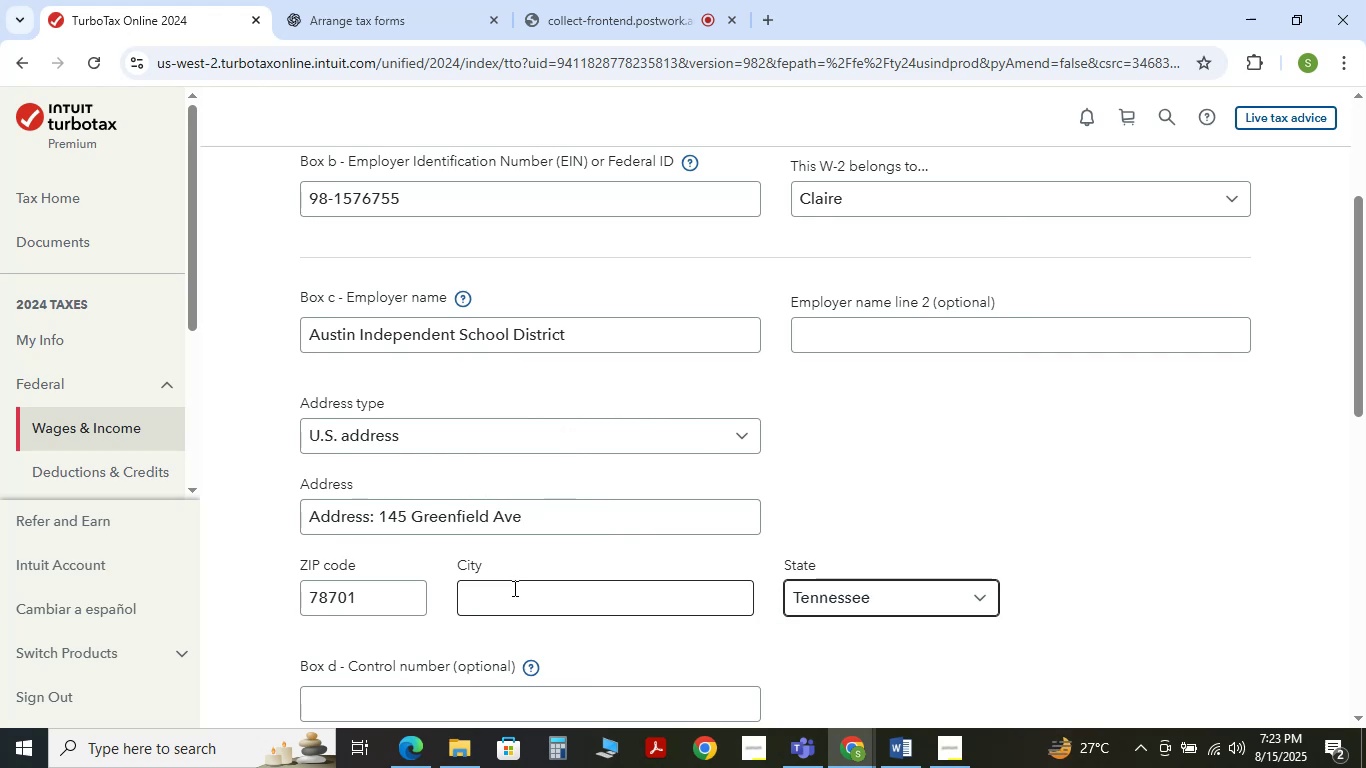 
key(ArrowLeft)
 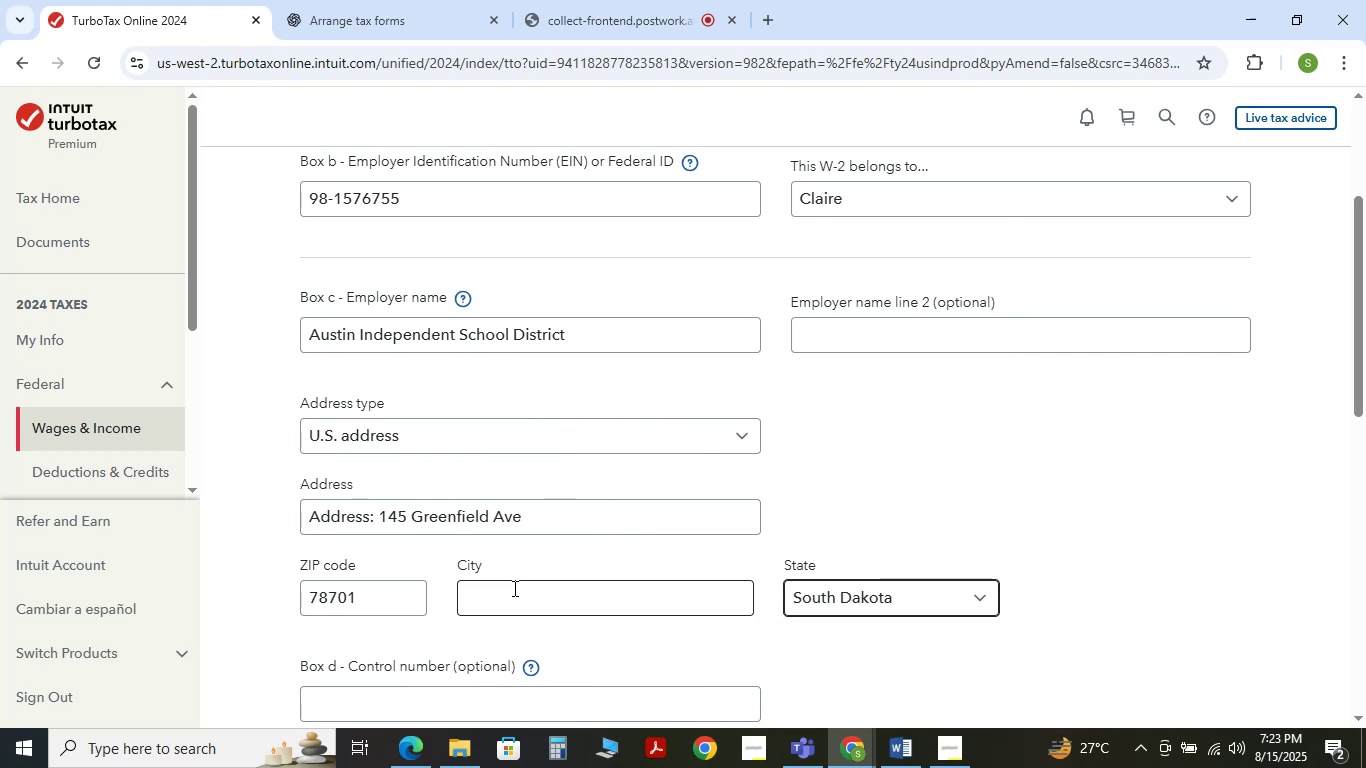 
key(ArrowLeft)
 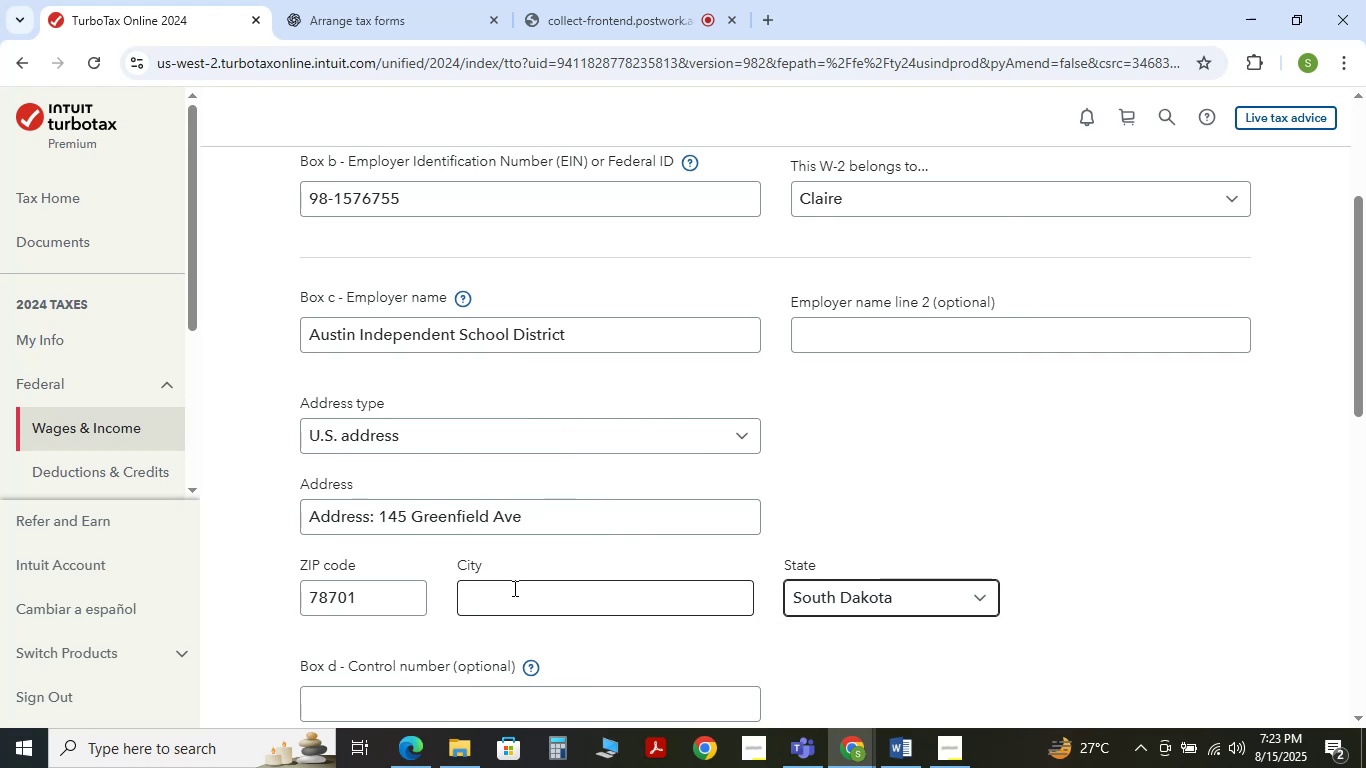 
key(ArrowLeft)
 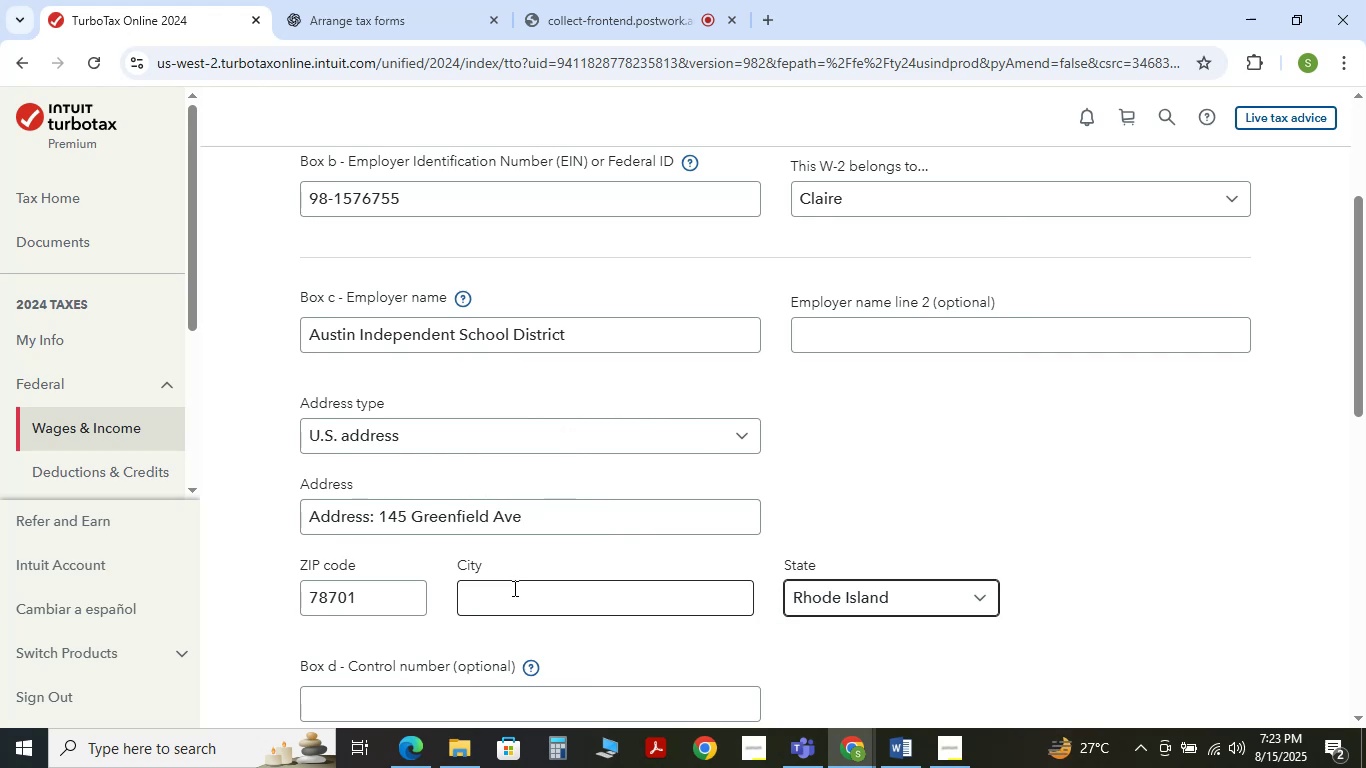 
key(ArrowLeft)
 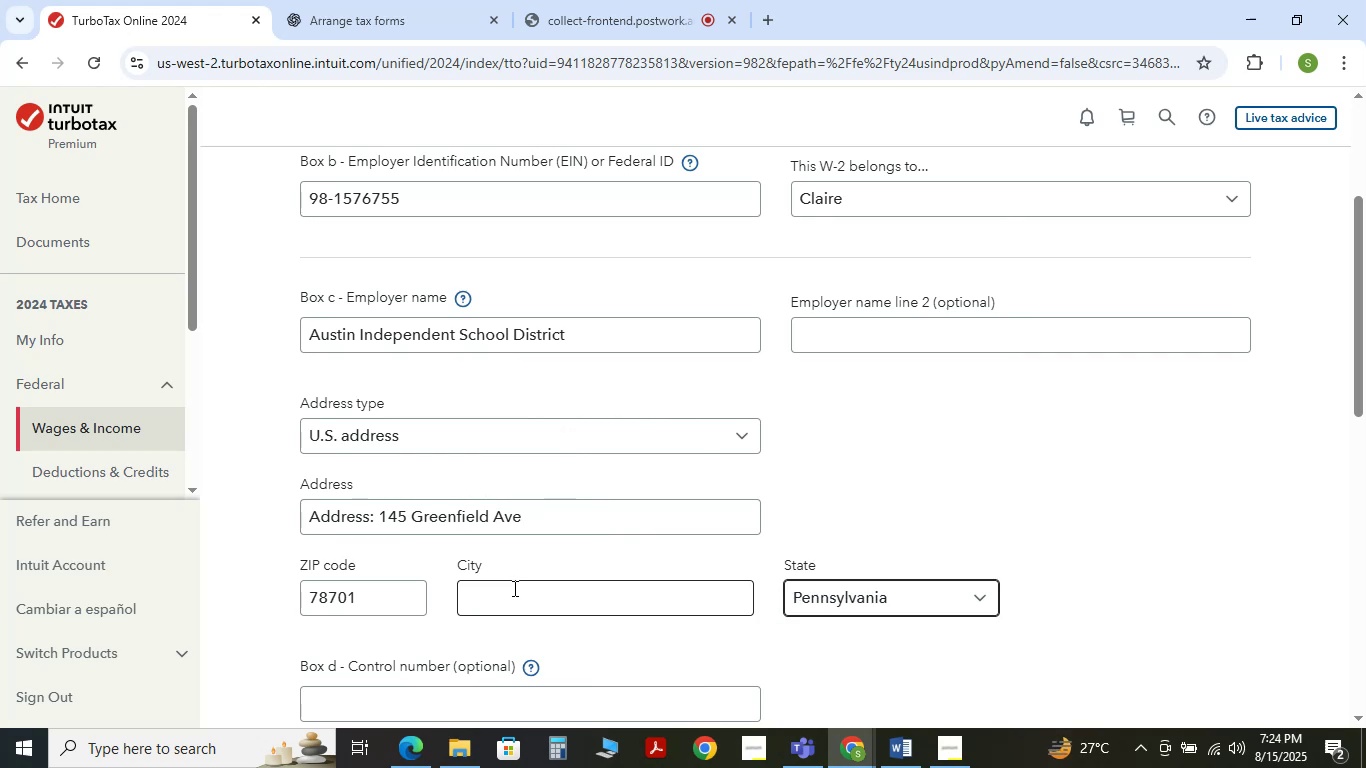 
key(ArrowRight)
 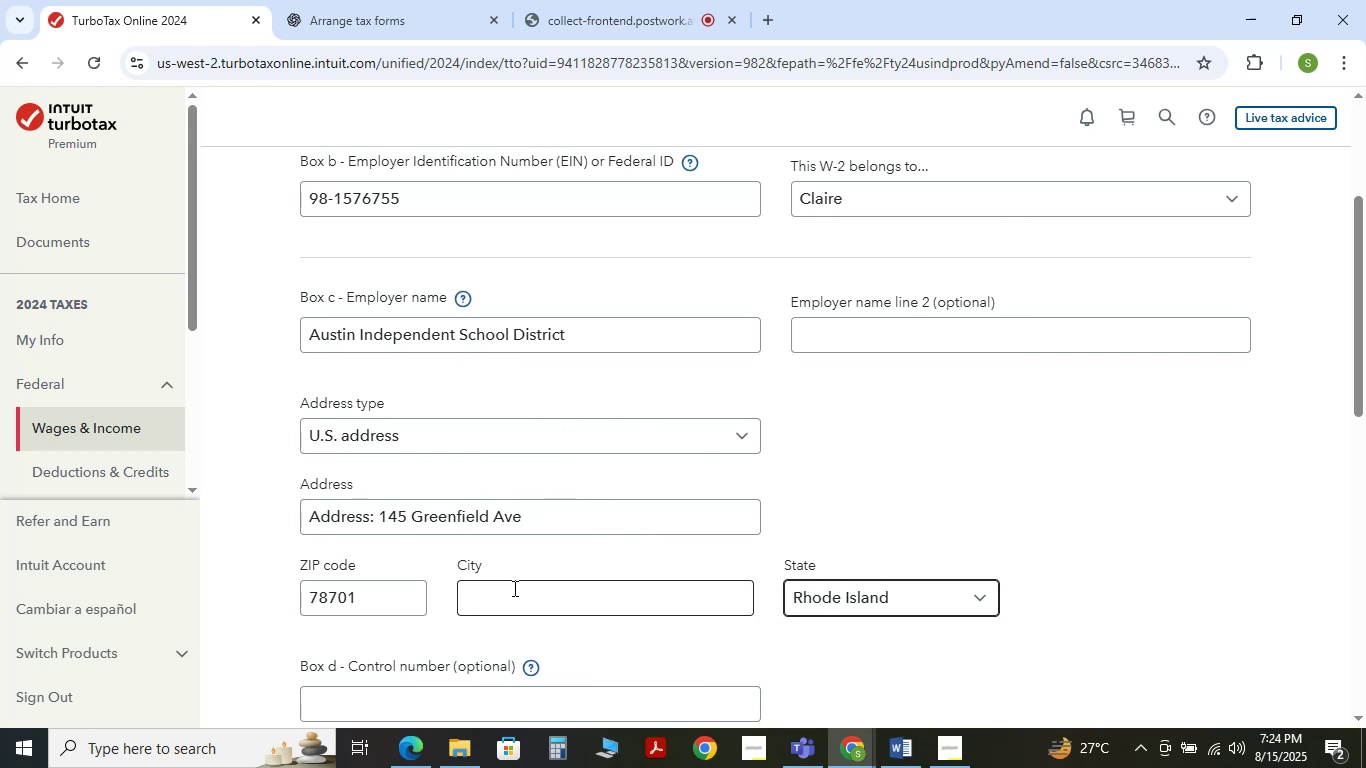 
key(ArrowRight)
 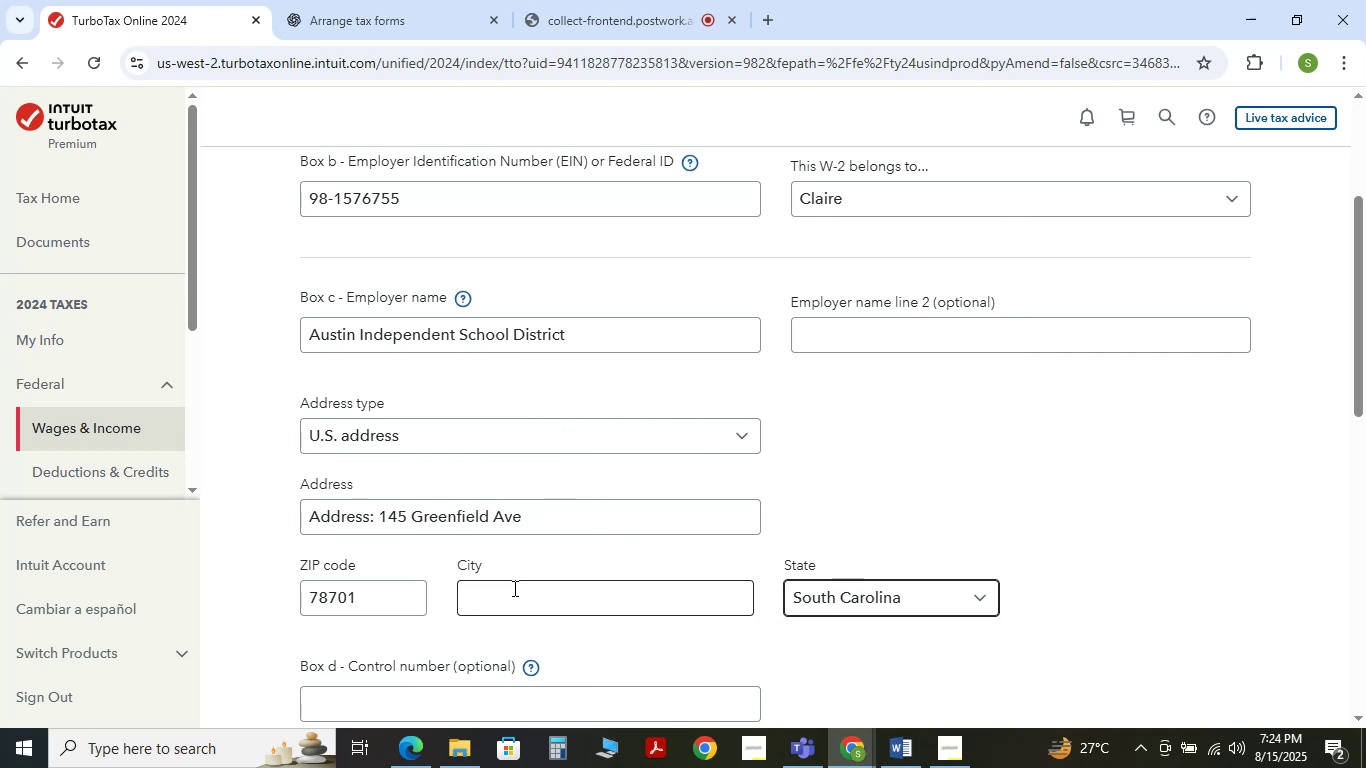 
key(ArrowRight)
 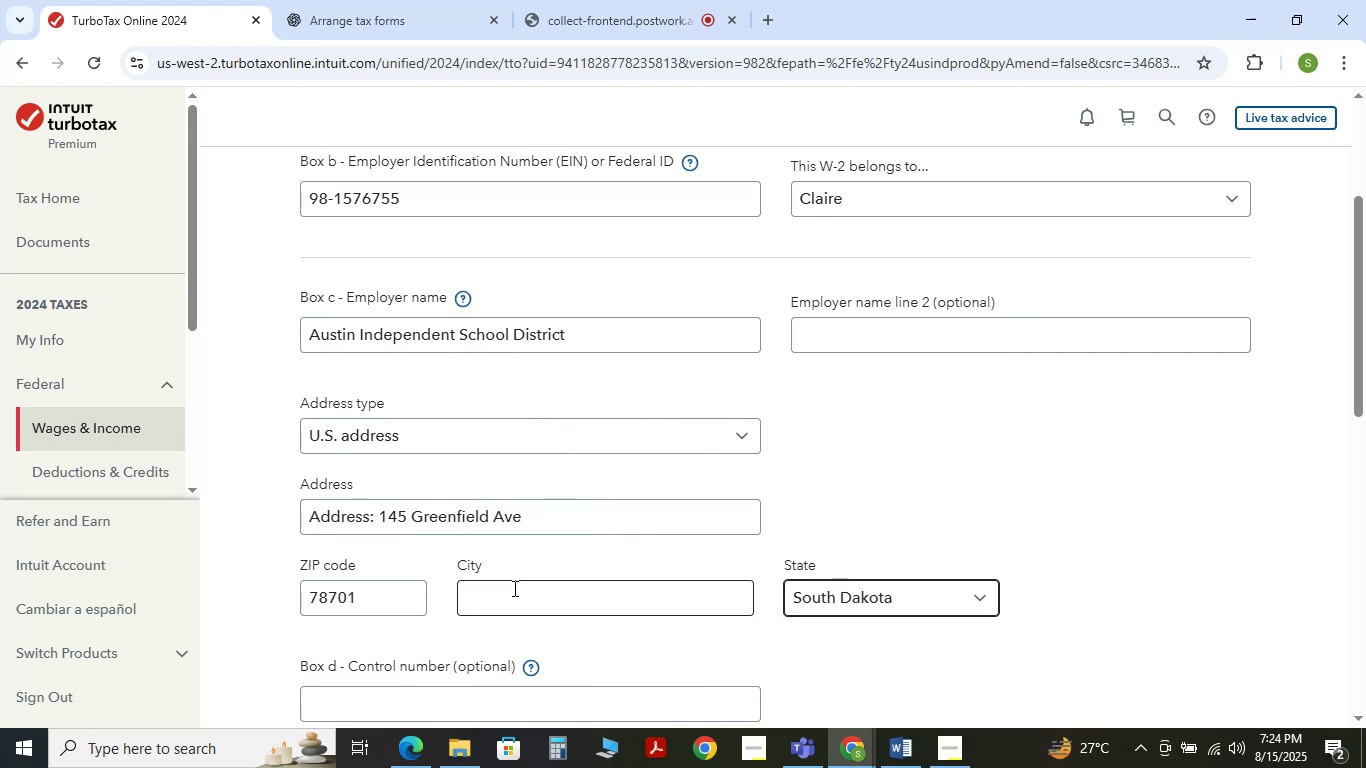 
key(ArrowRight)
 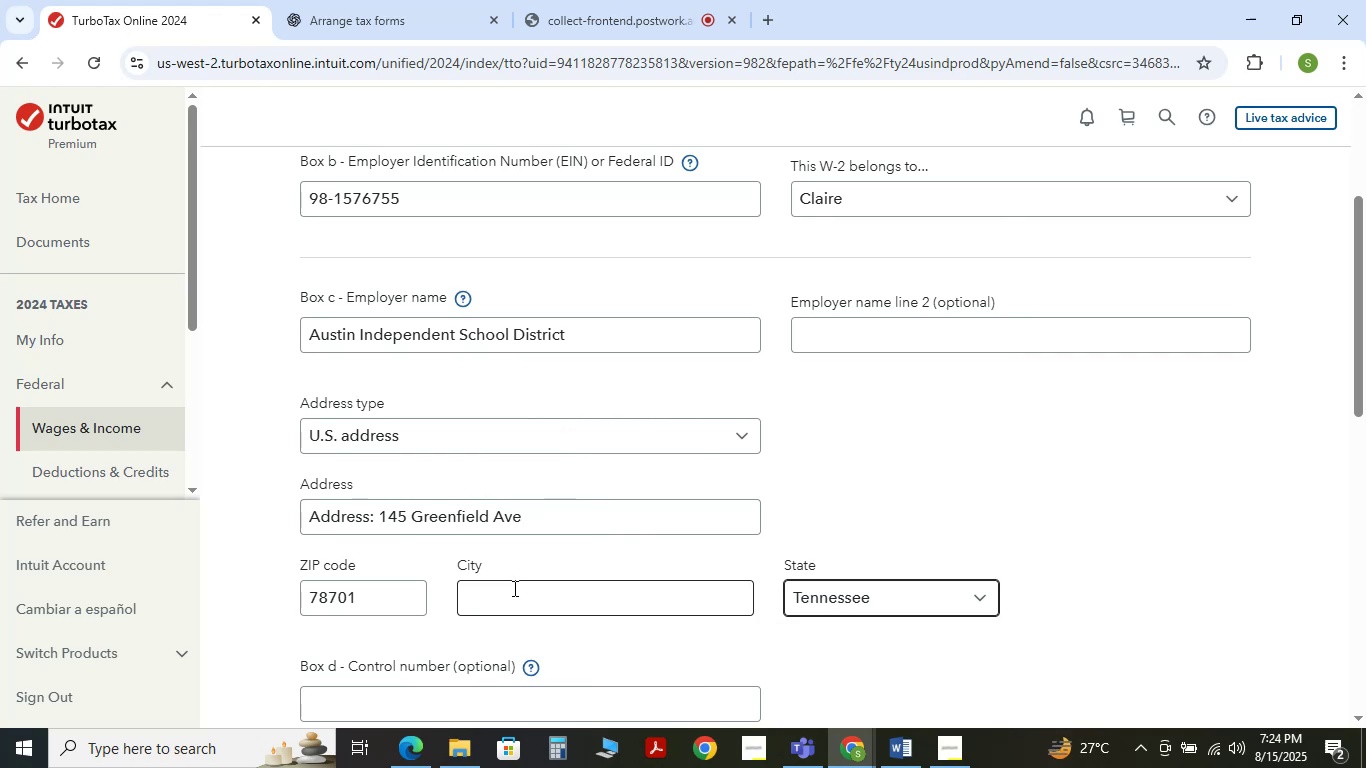 
key(ArrowRight)
 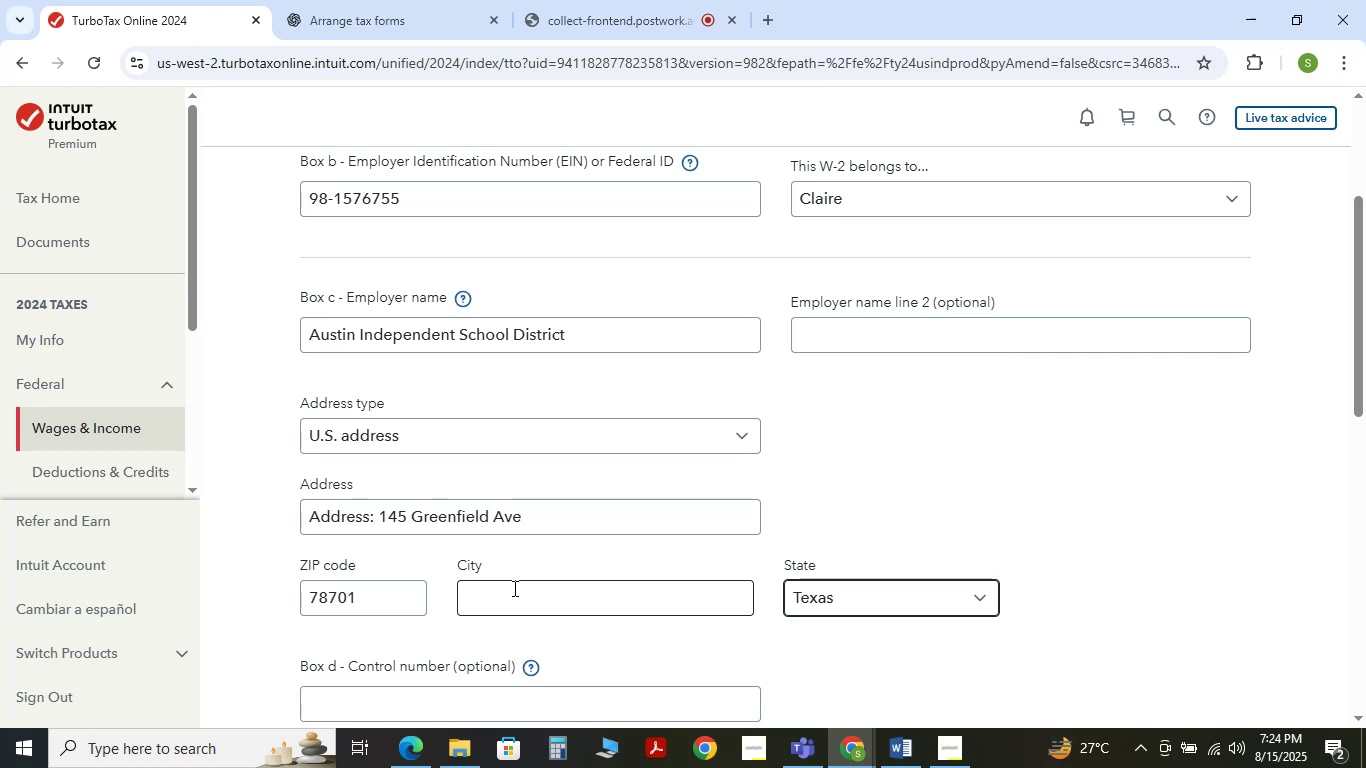 
left_click([513, 588])
 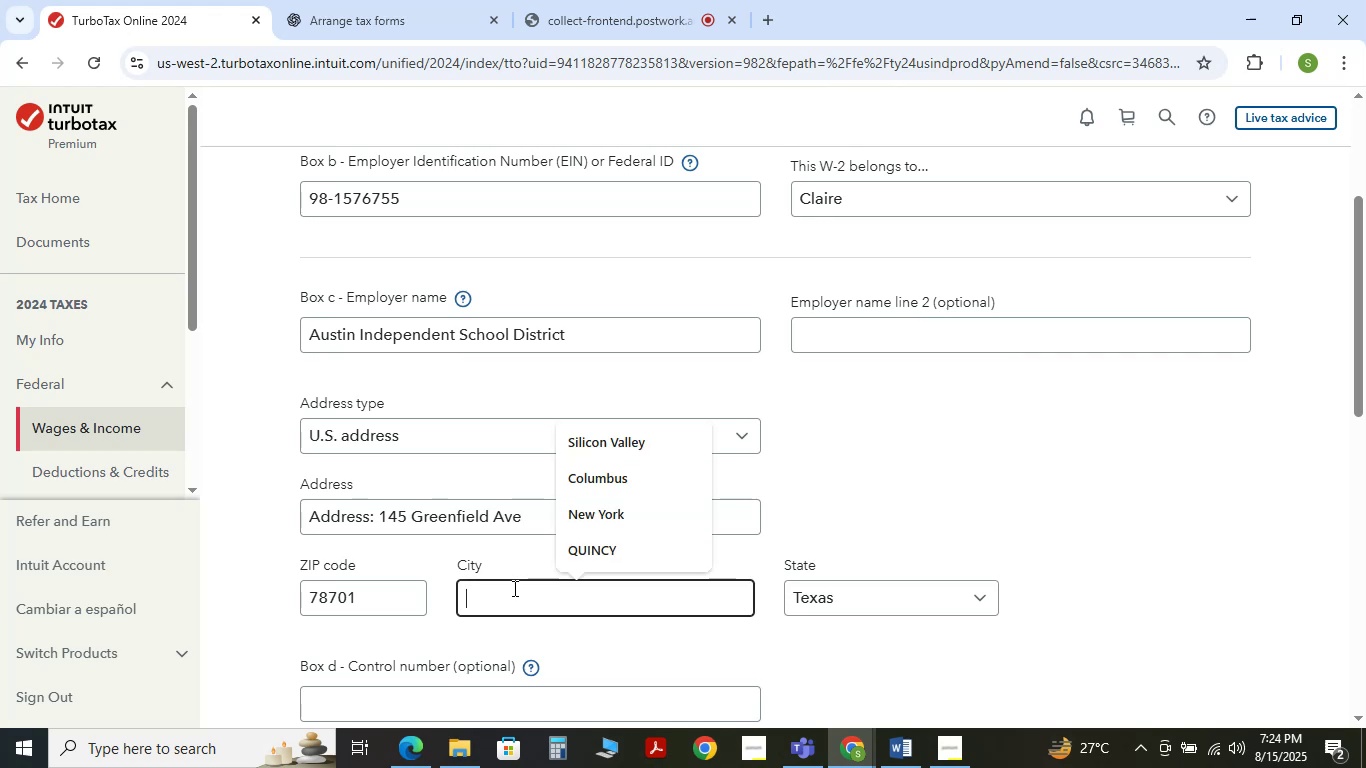 
hold_key(key=ControlLeft, duration=0.43)
 